 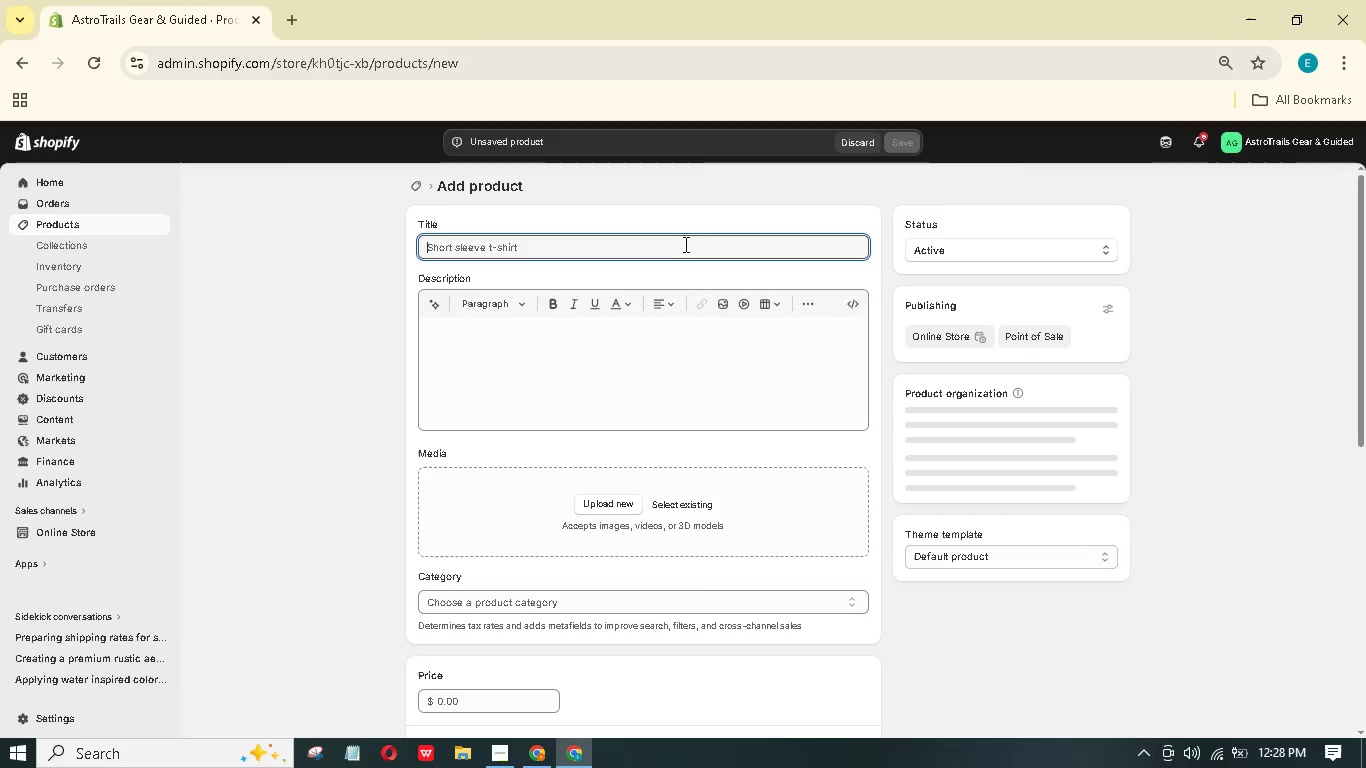 
type(Gret Sand Dunes)
 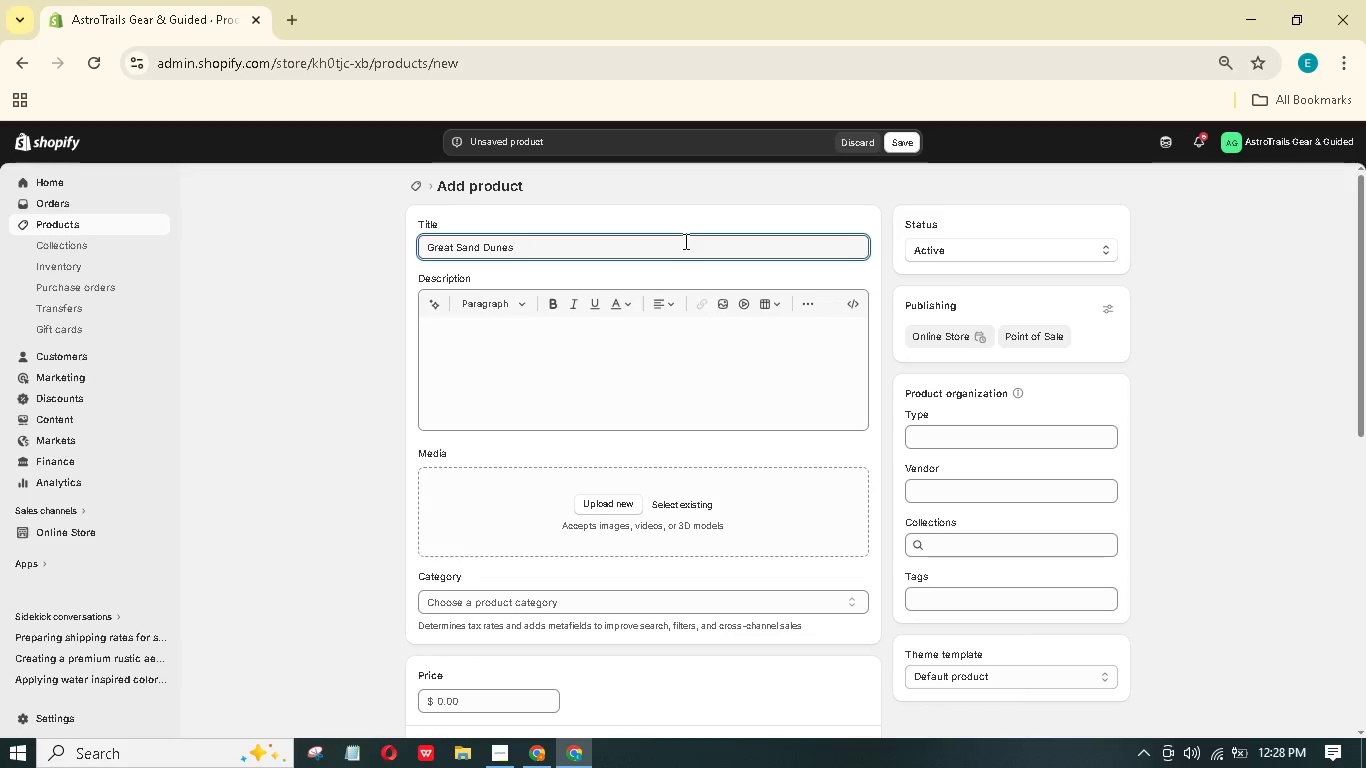 
type( Equinox)
 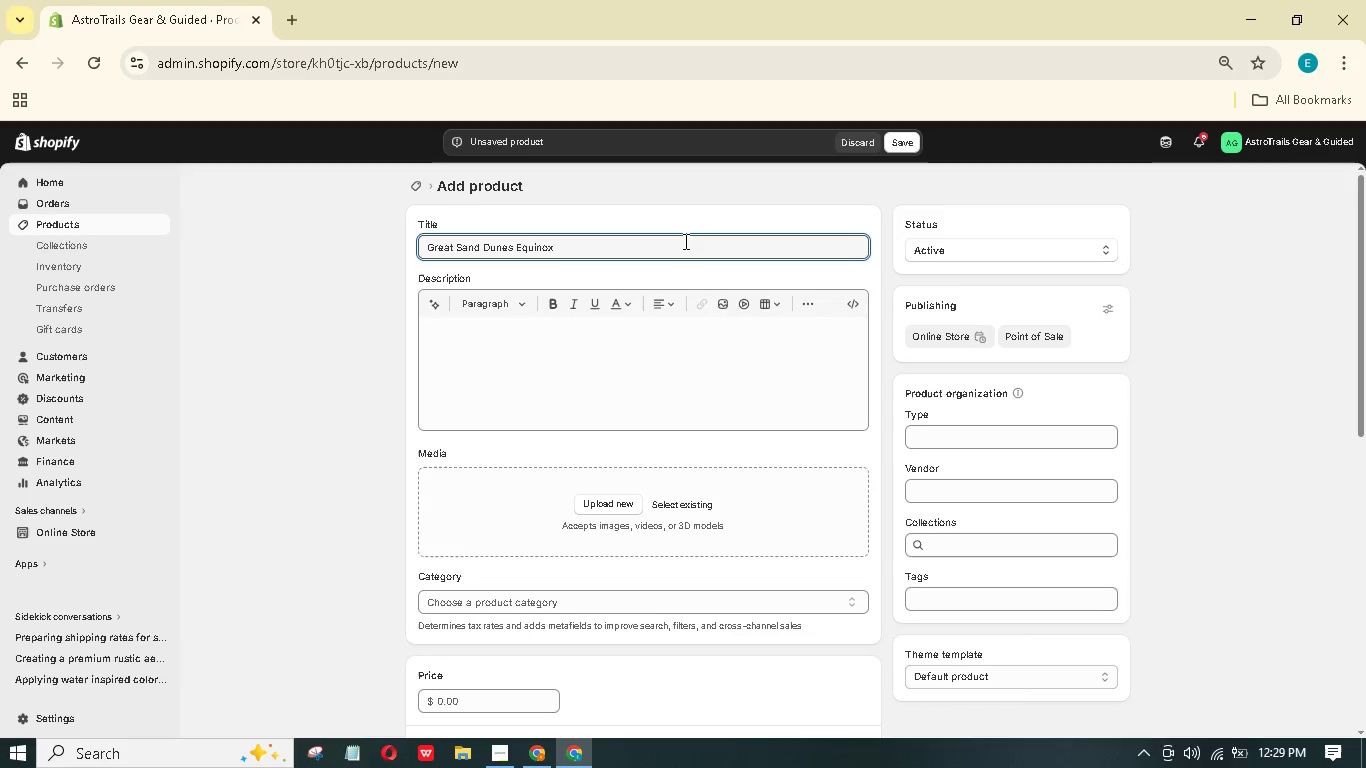 
left_click([656, 356])
 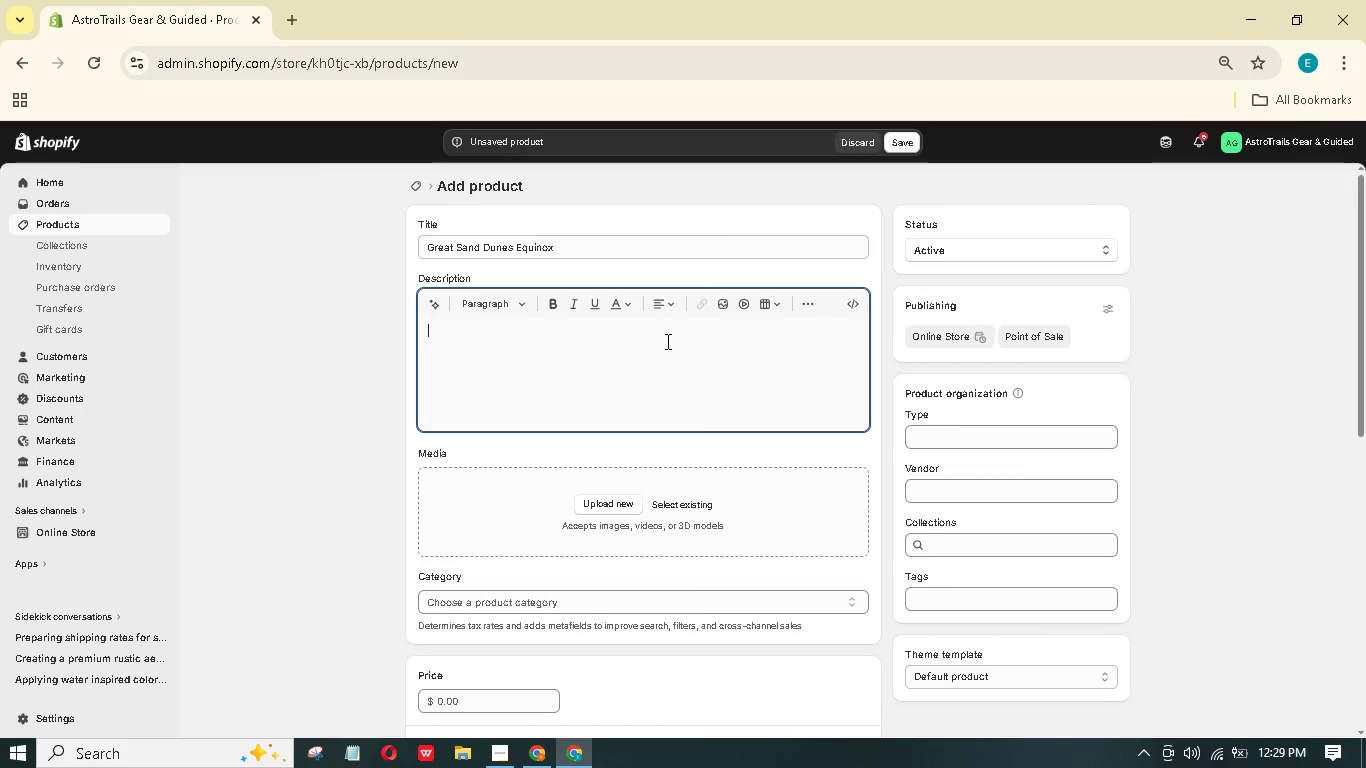 
wait(8.73)
 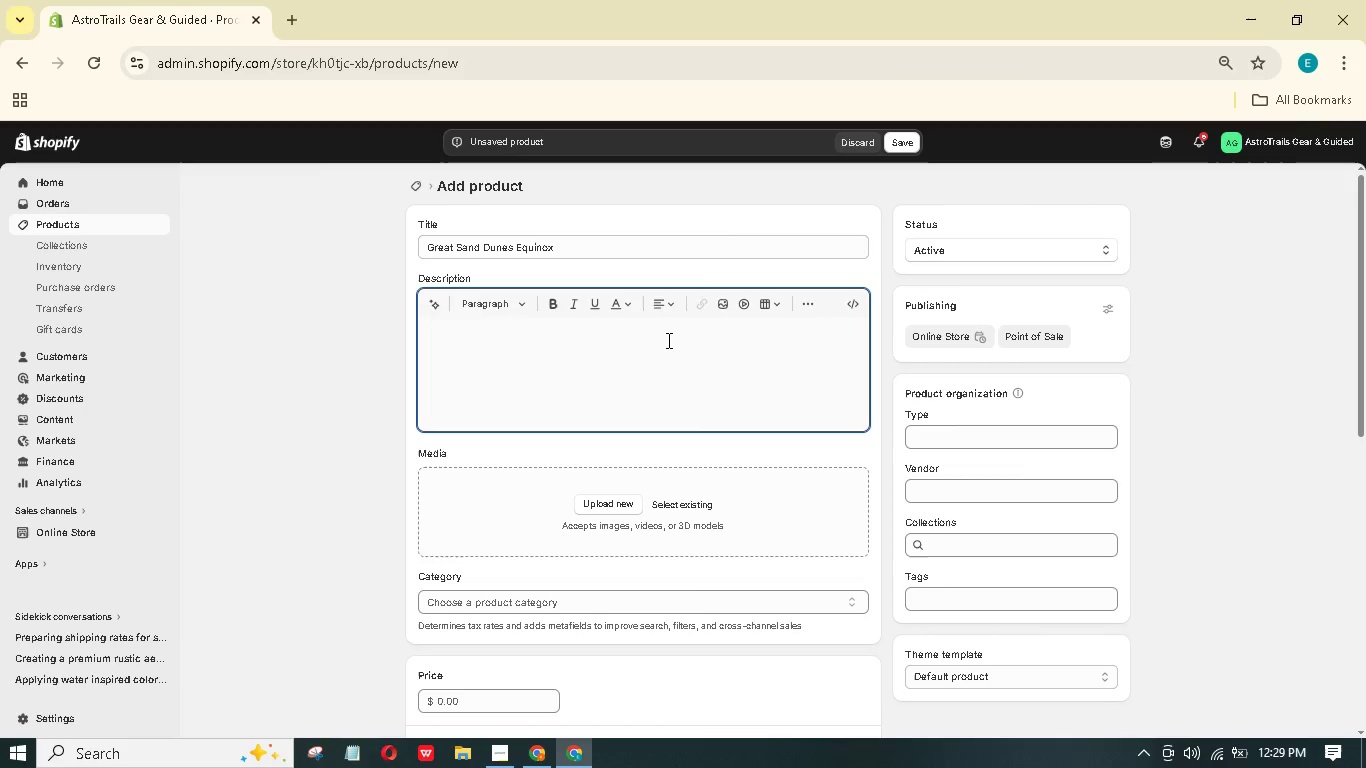 
key(Shift+S)
 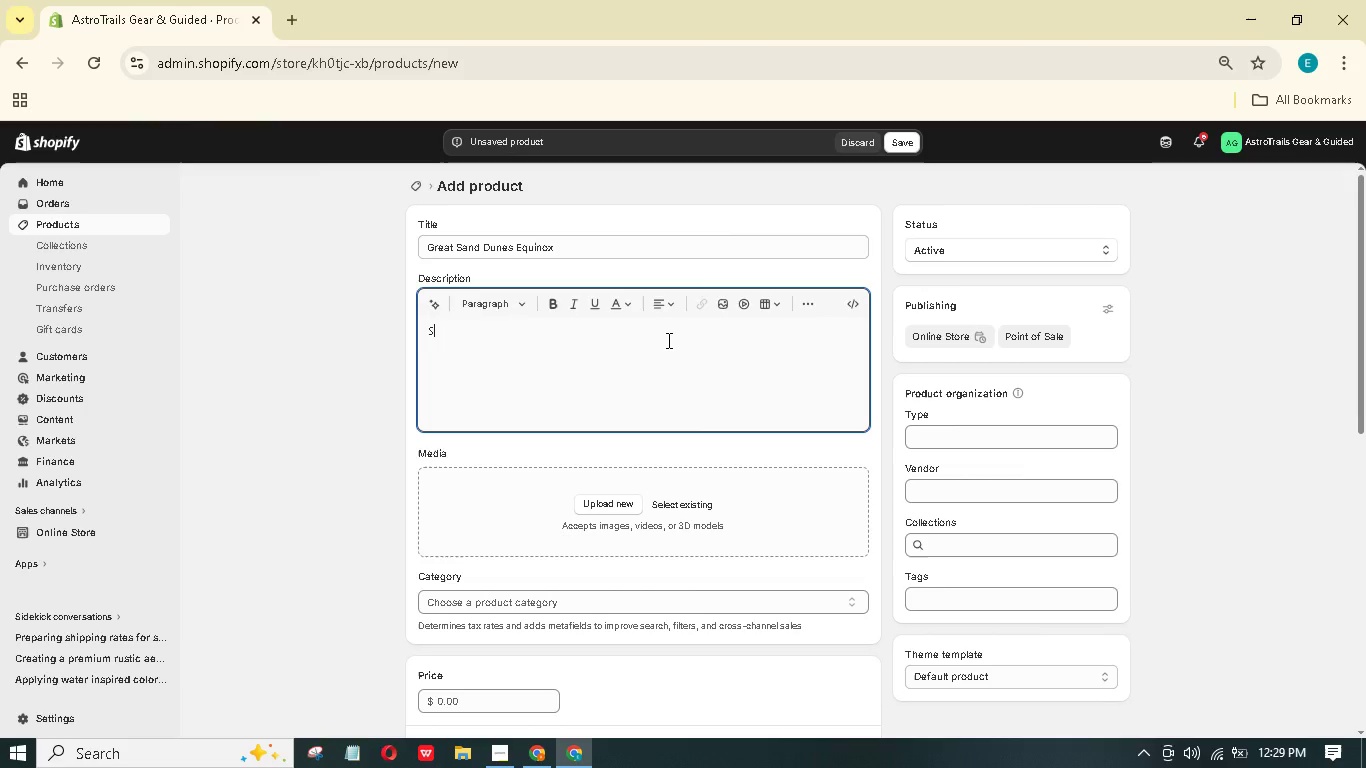 
key(Backspace)
 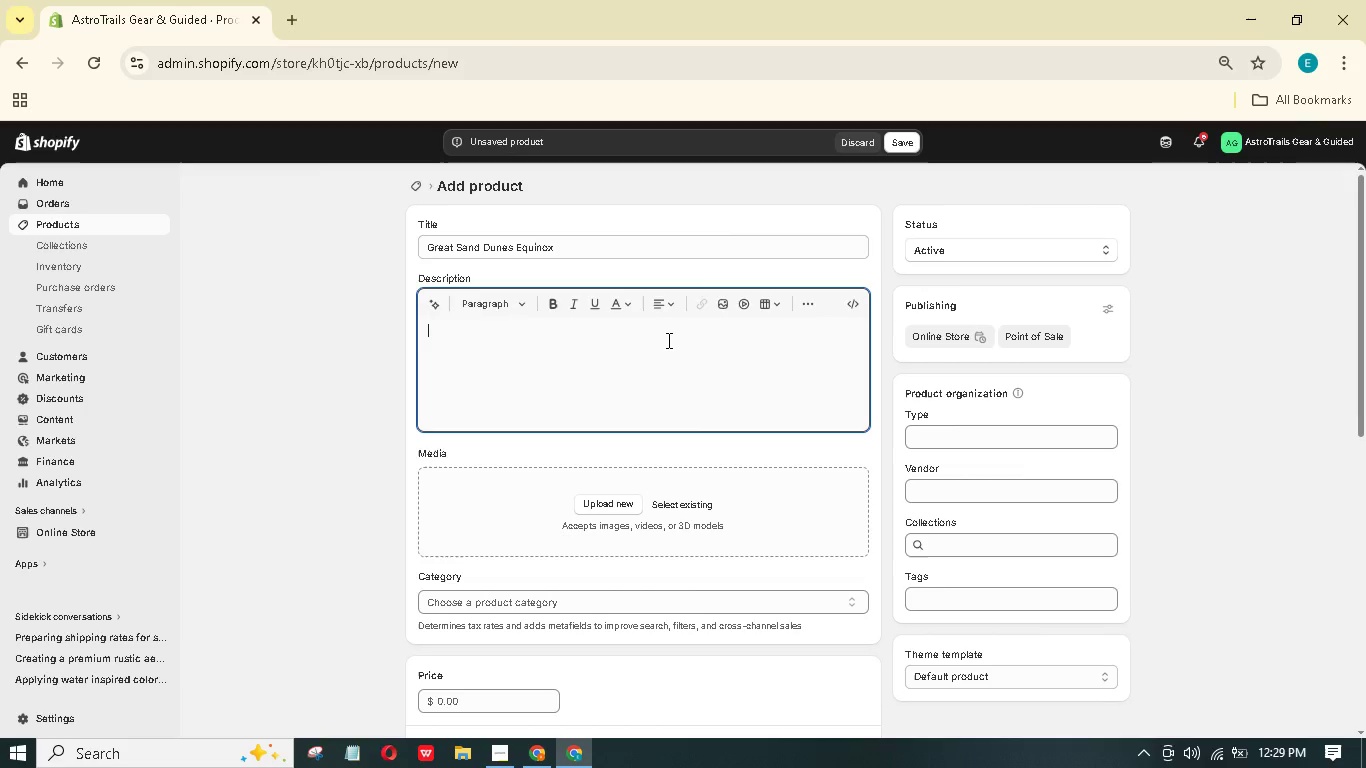 
key(Backspace)
 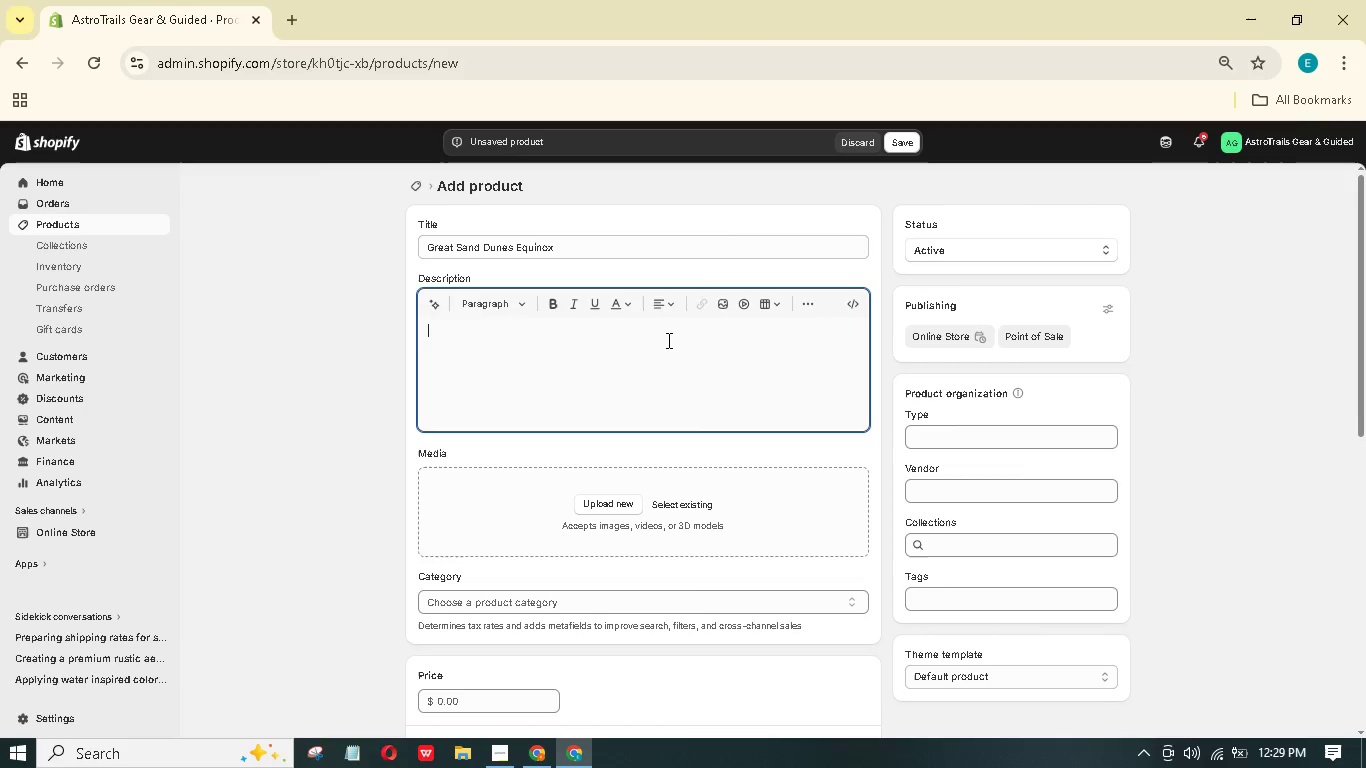 
key(Backspace)
 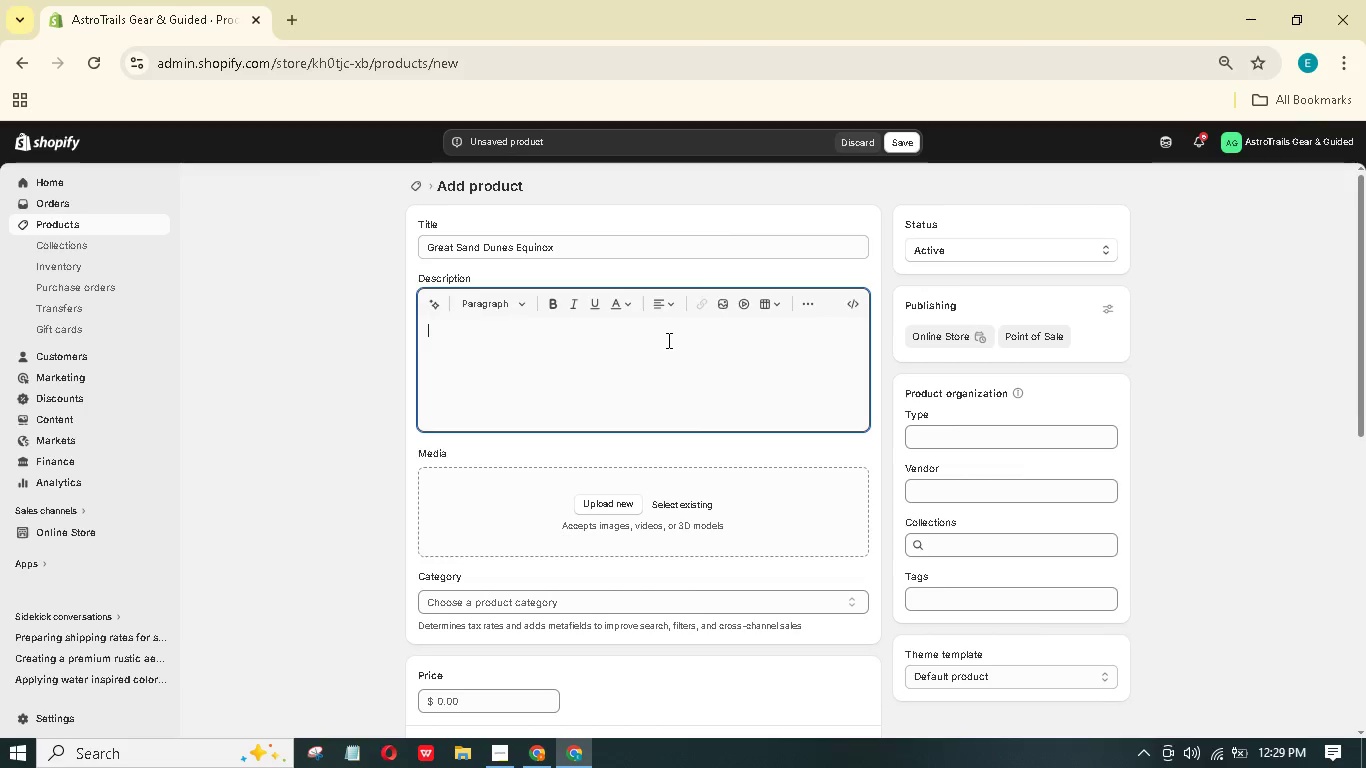 
key(Backspace)
 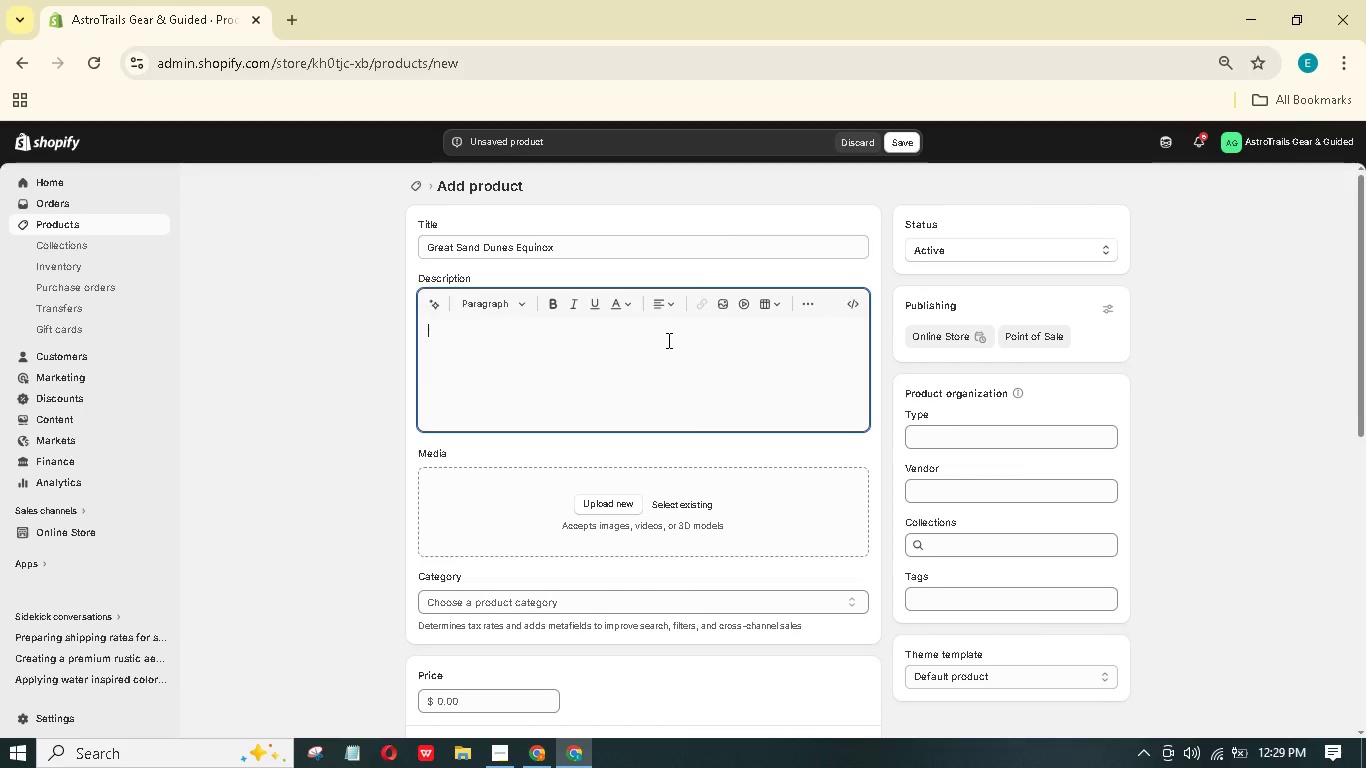 
hold_key(key=ShiftLeft, duration=1.5)
 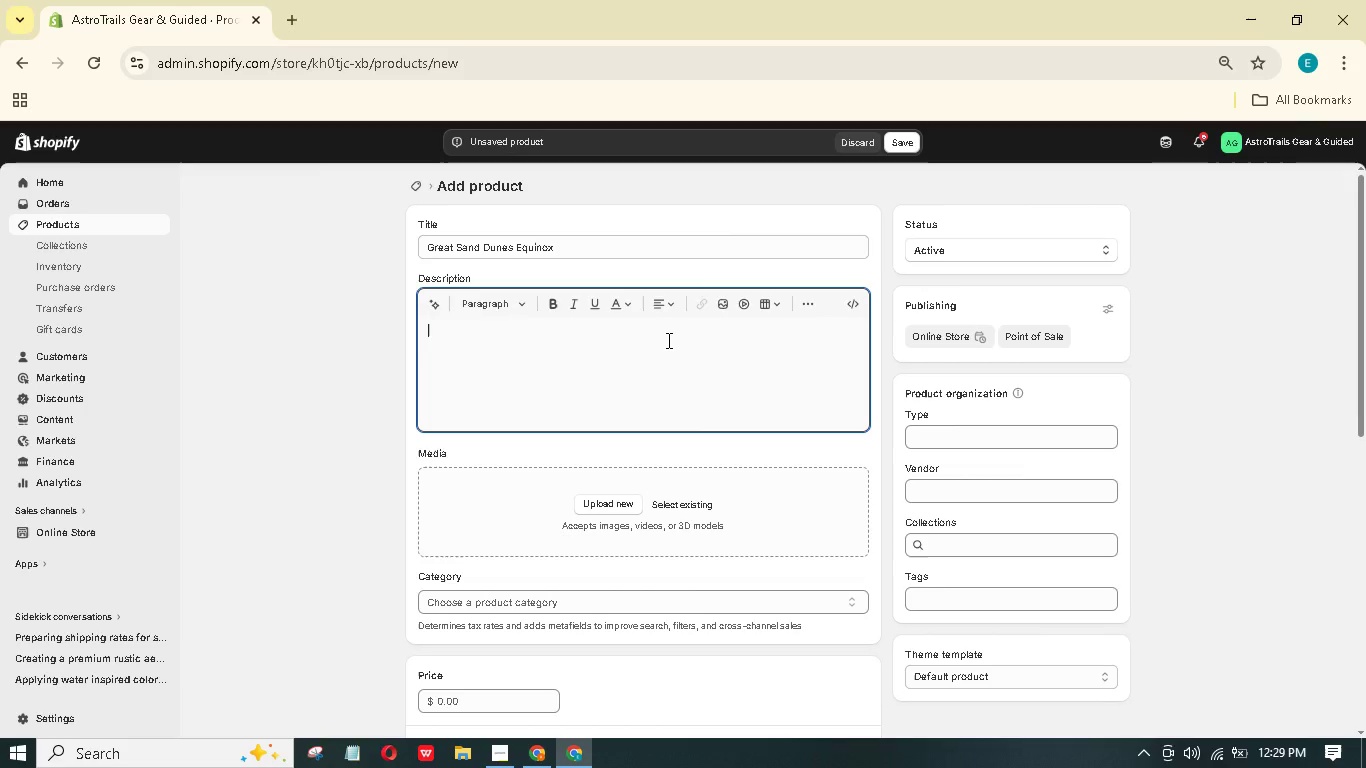 
hold_key(key=ShiftLeft, duration=1.5)
 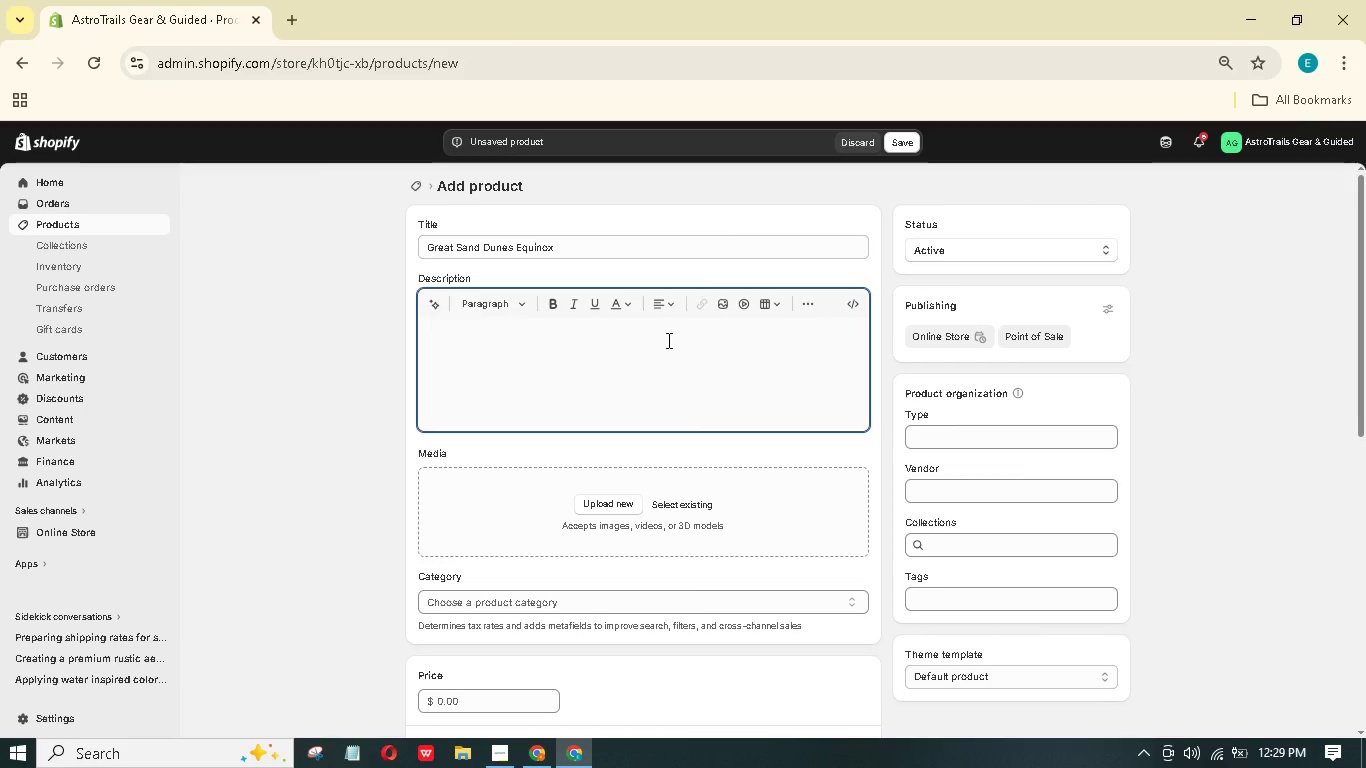 
hold_key(key=ShiftLeft, duration=1.5)
 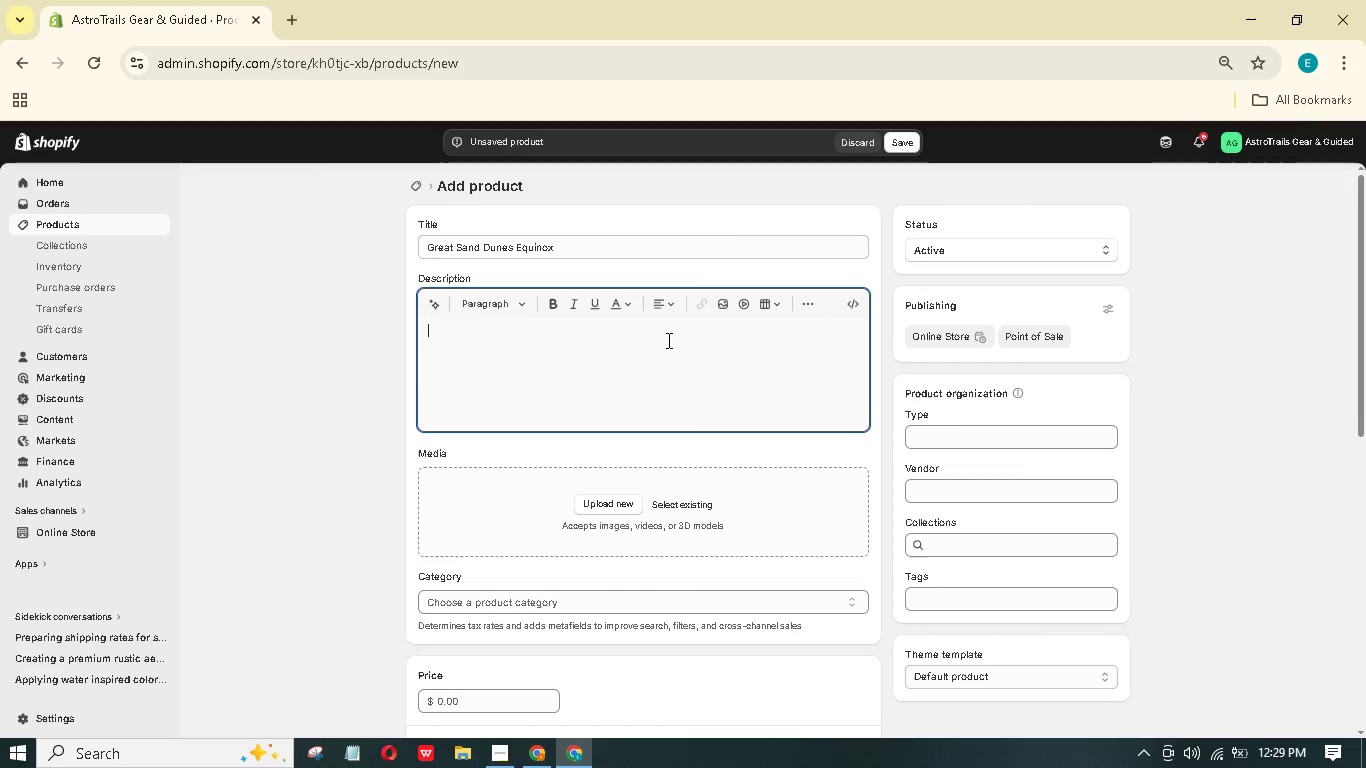 
type(Vertical Milky Wy t awn)
 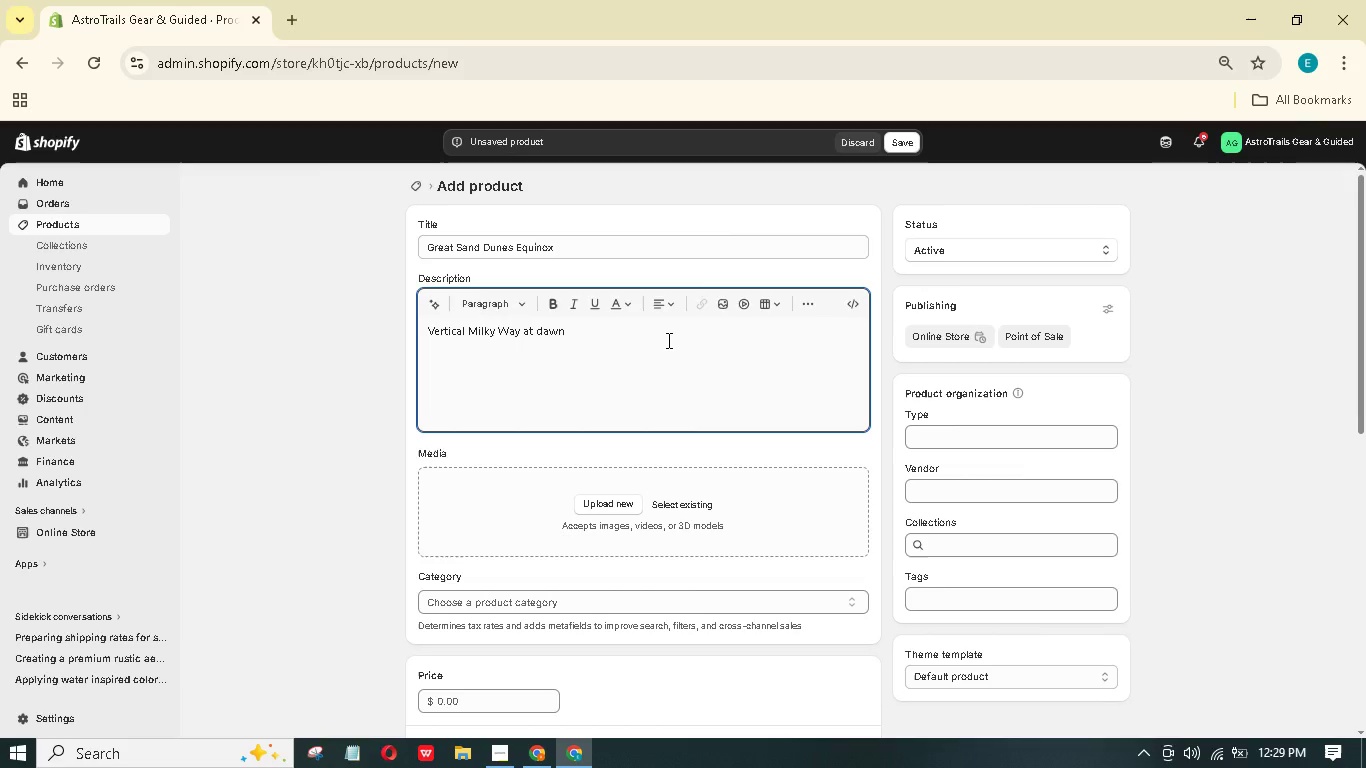 
 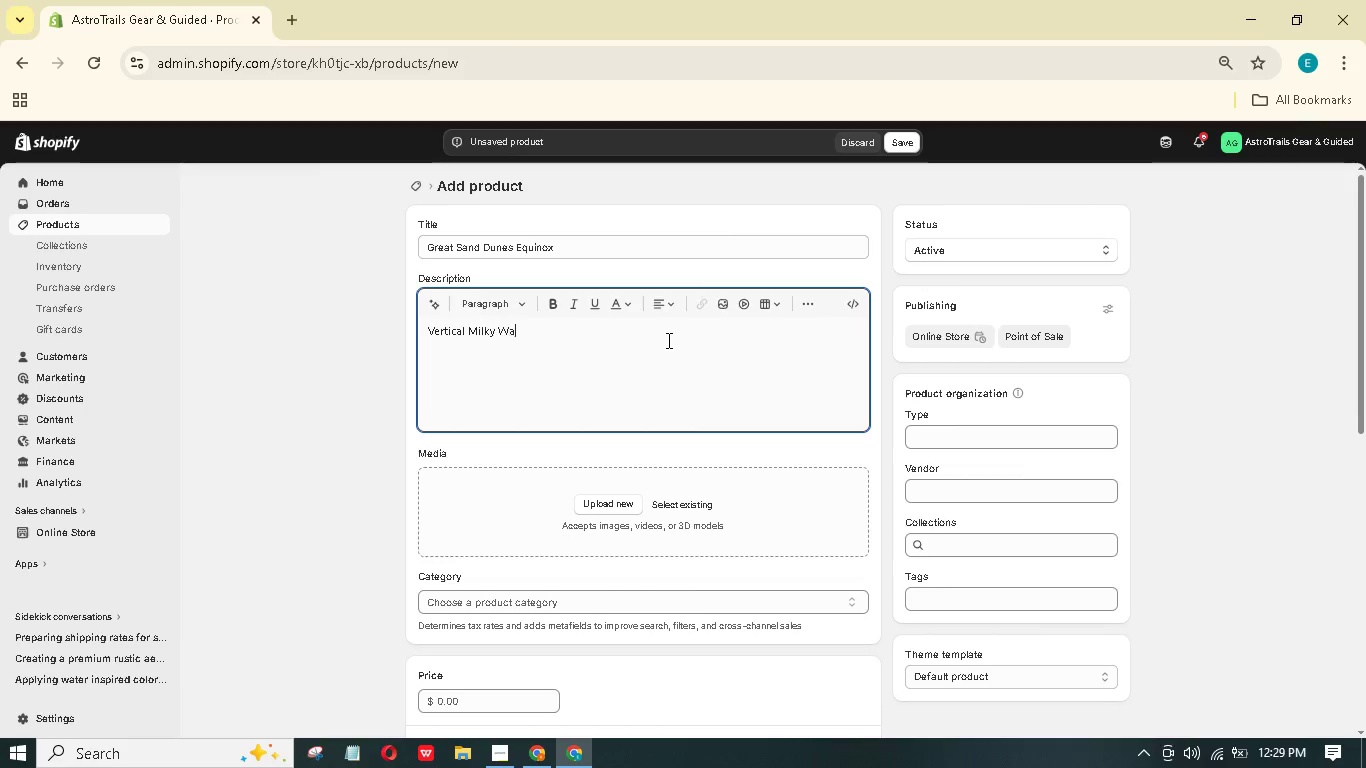 
hold_key(key=D, duration=0.34)
 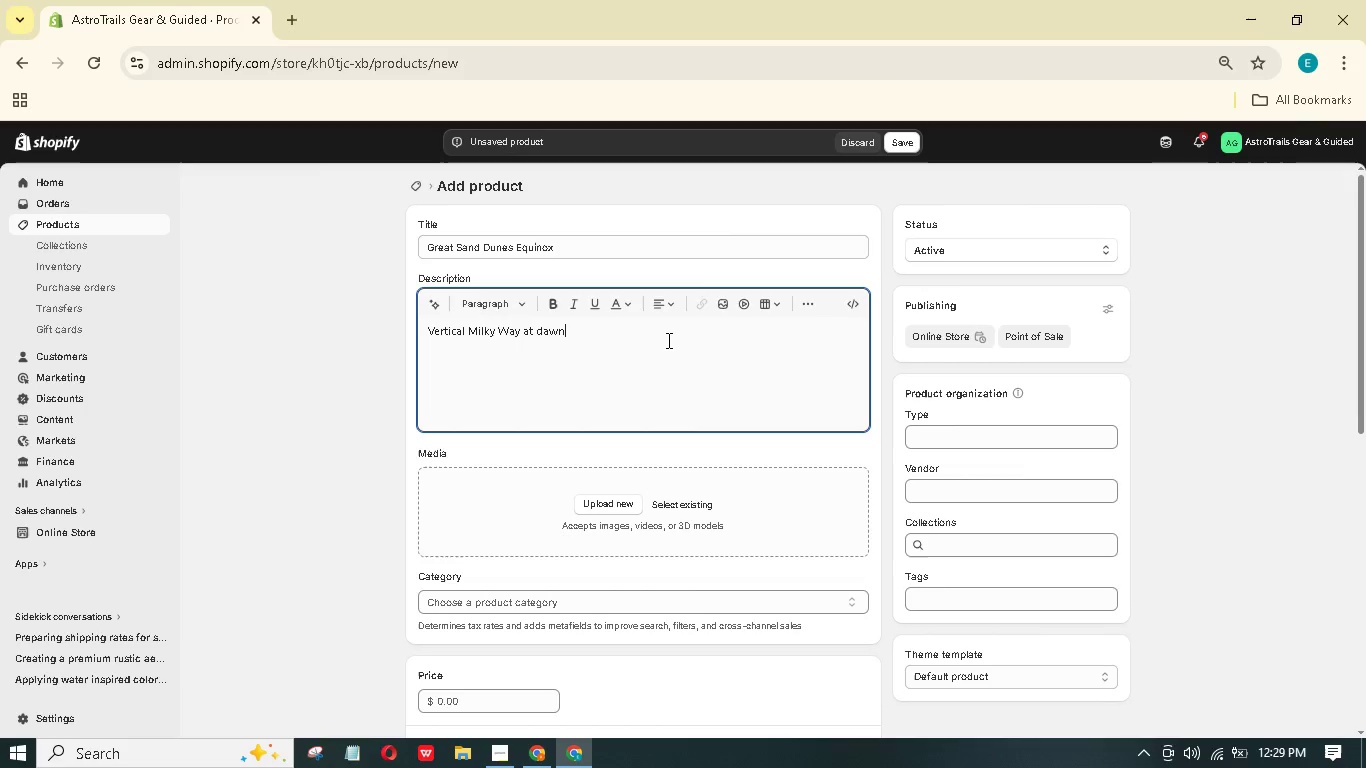 
key(Enter)
 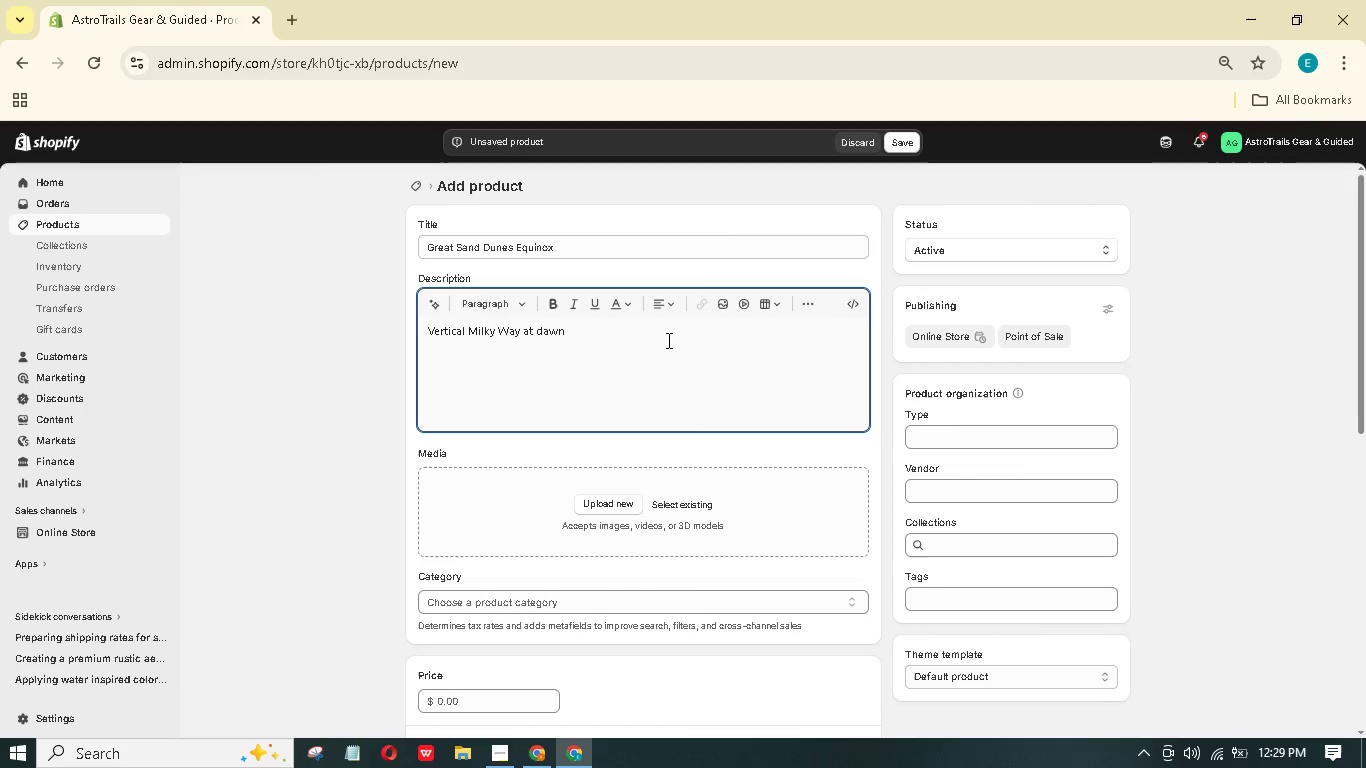 
type(Spring equinox brings the galactic plne vertical at dawn. This 4-day expeditin focuses on low-light composition, snd dune fore)
 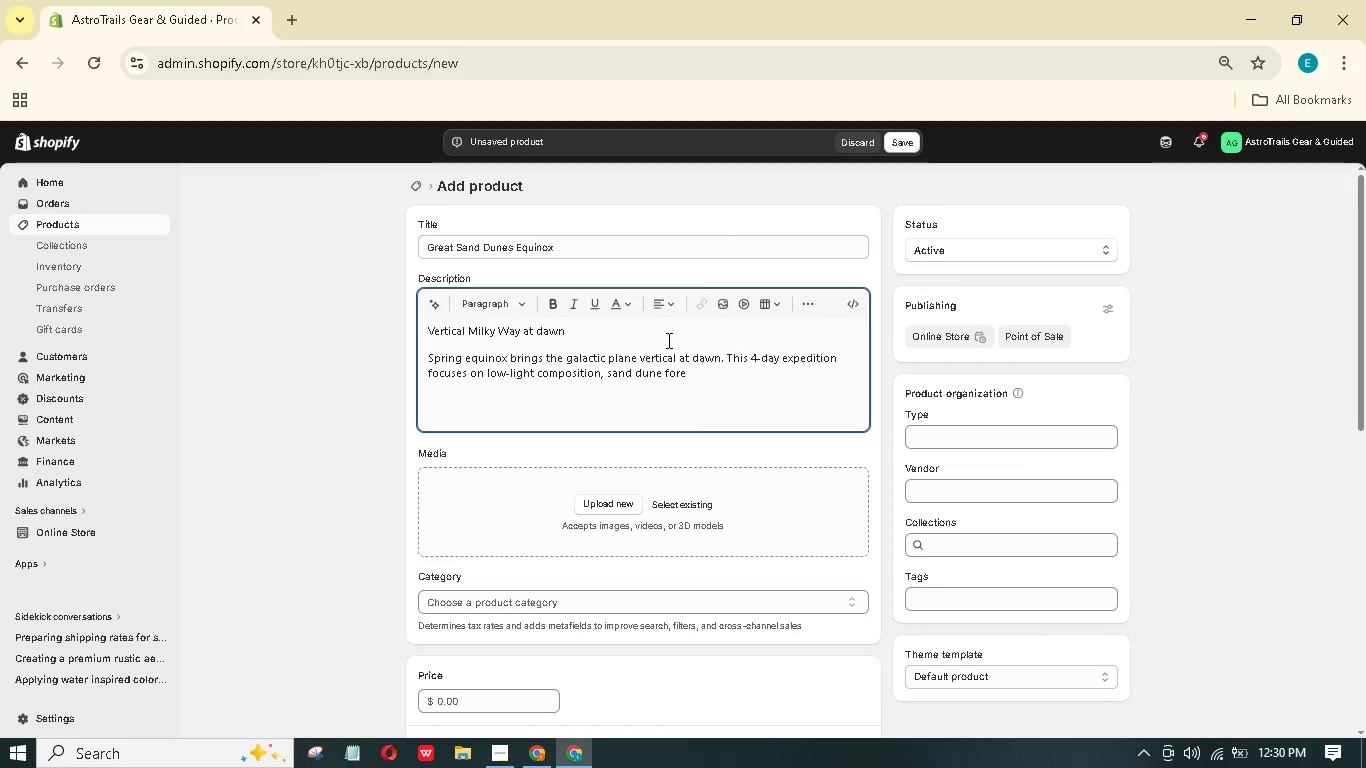 
wait(18.92)
 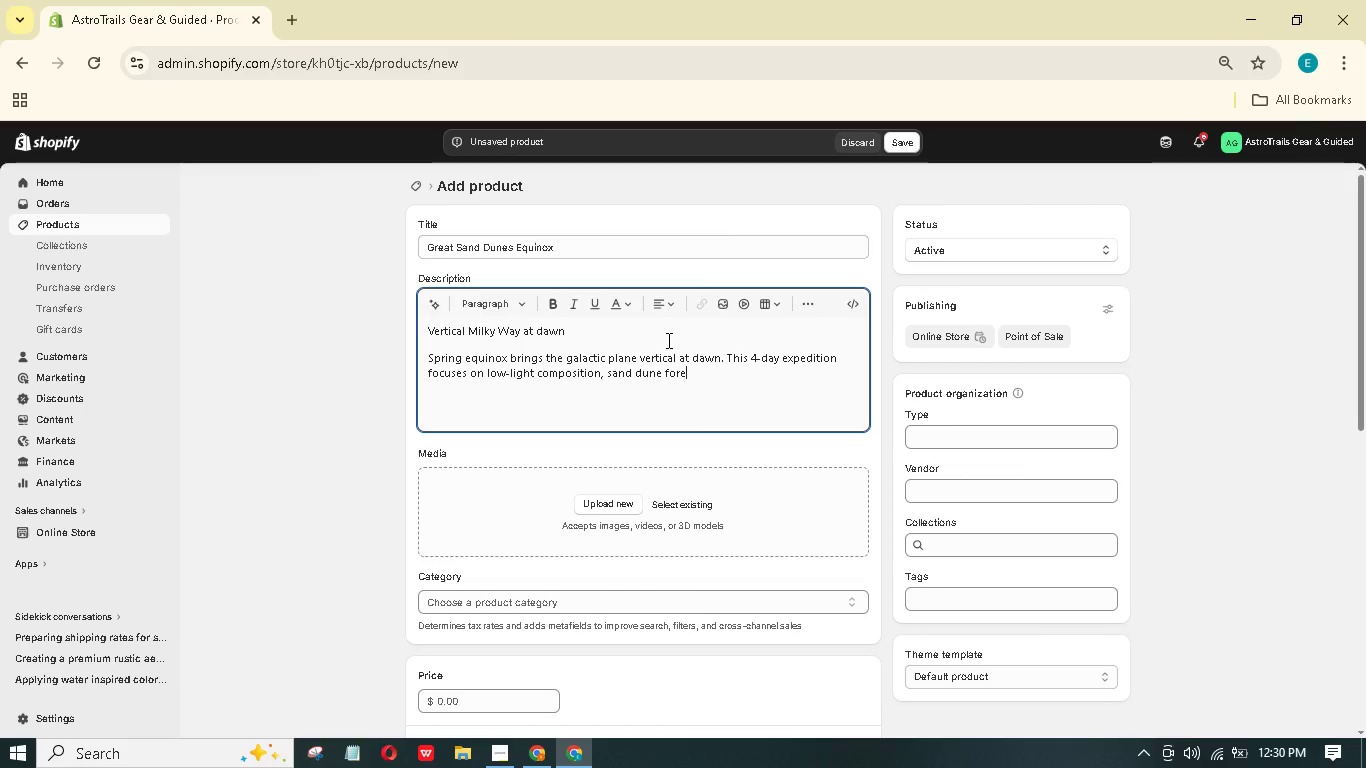 
type(grounds, nd the transition from astronomical twilight to sunrise.)
 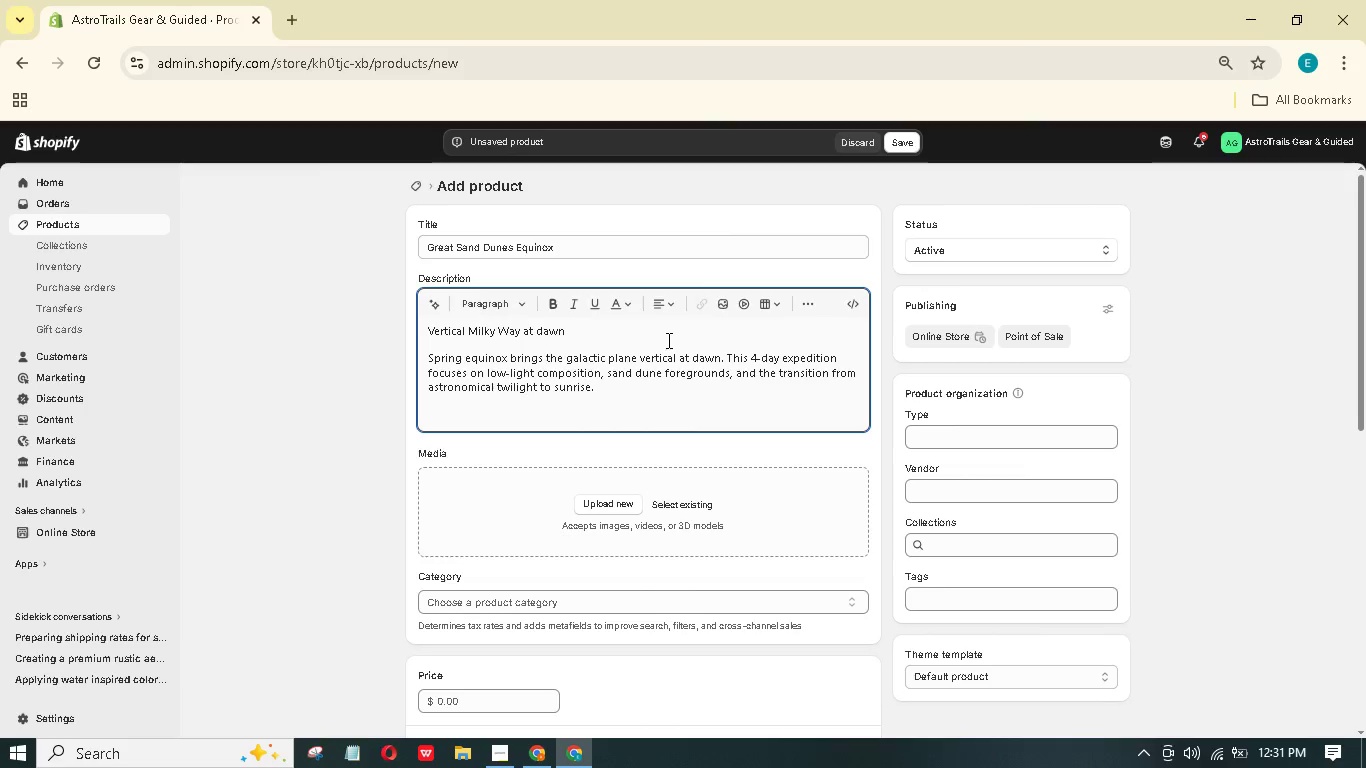 
key(Enter)
 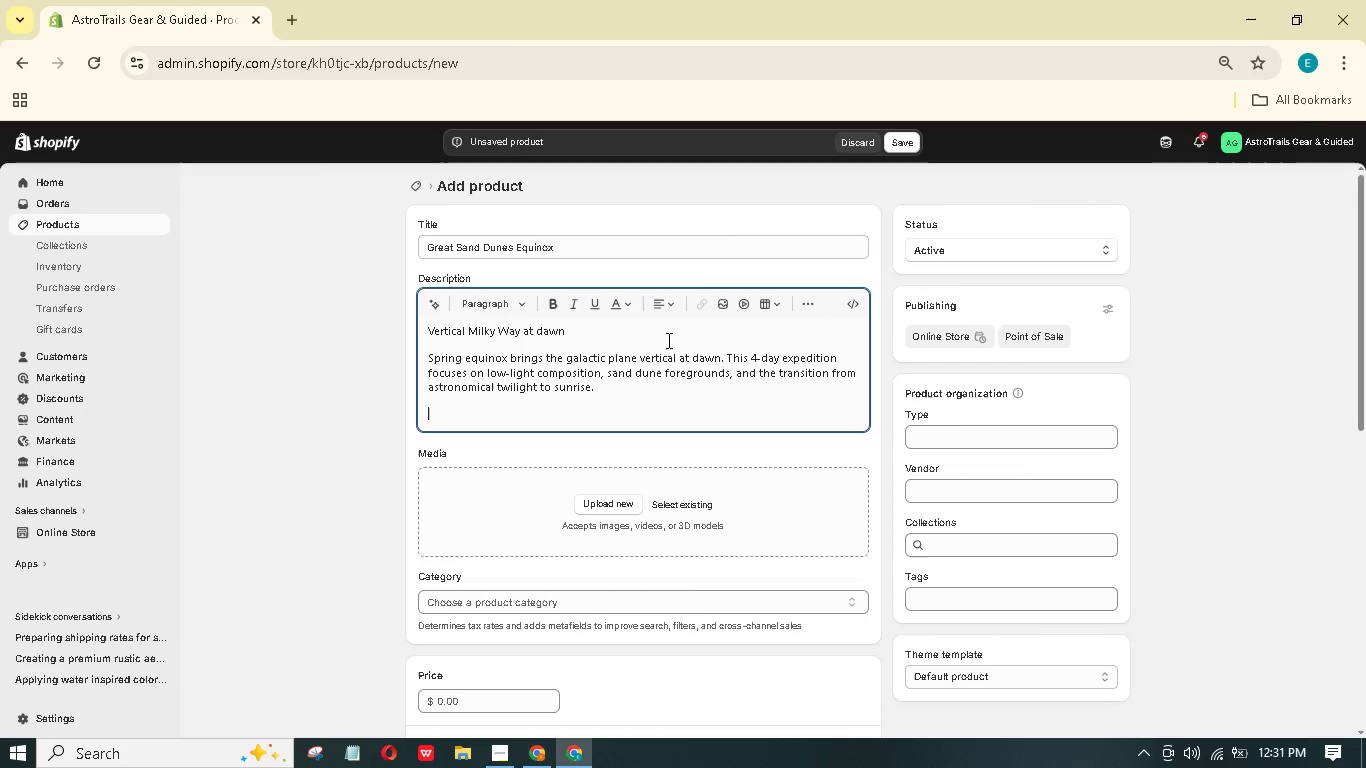 
type(Composition Techniques)
 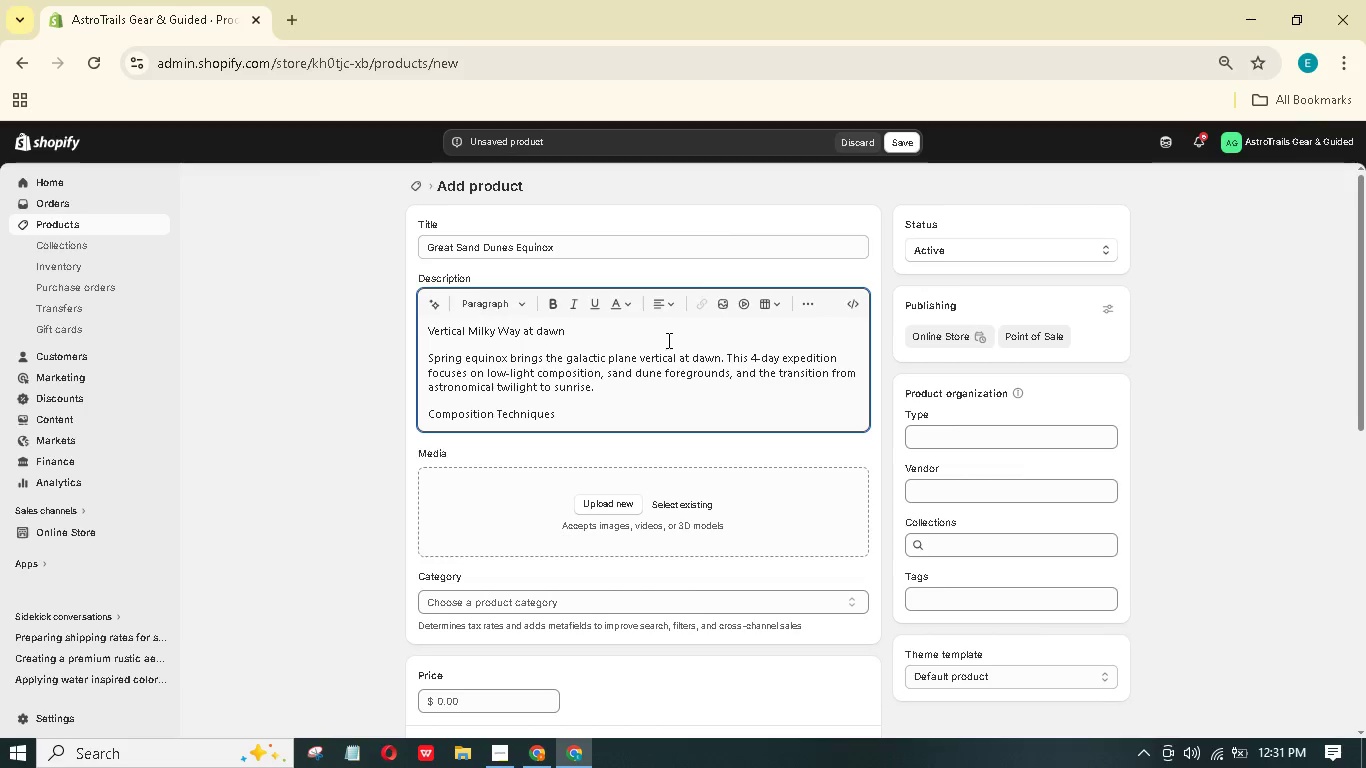 
key(Enter)
 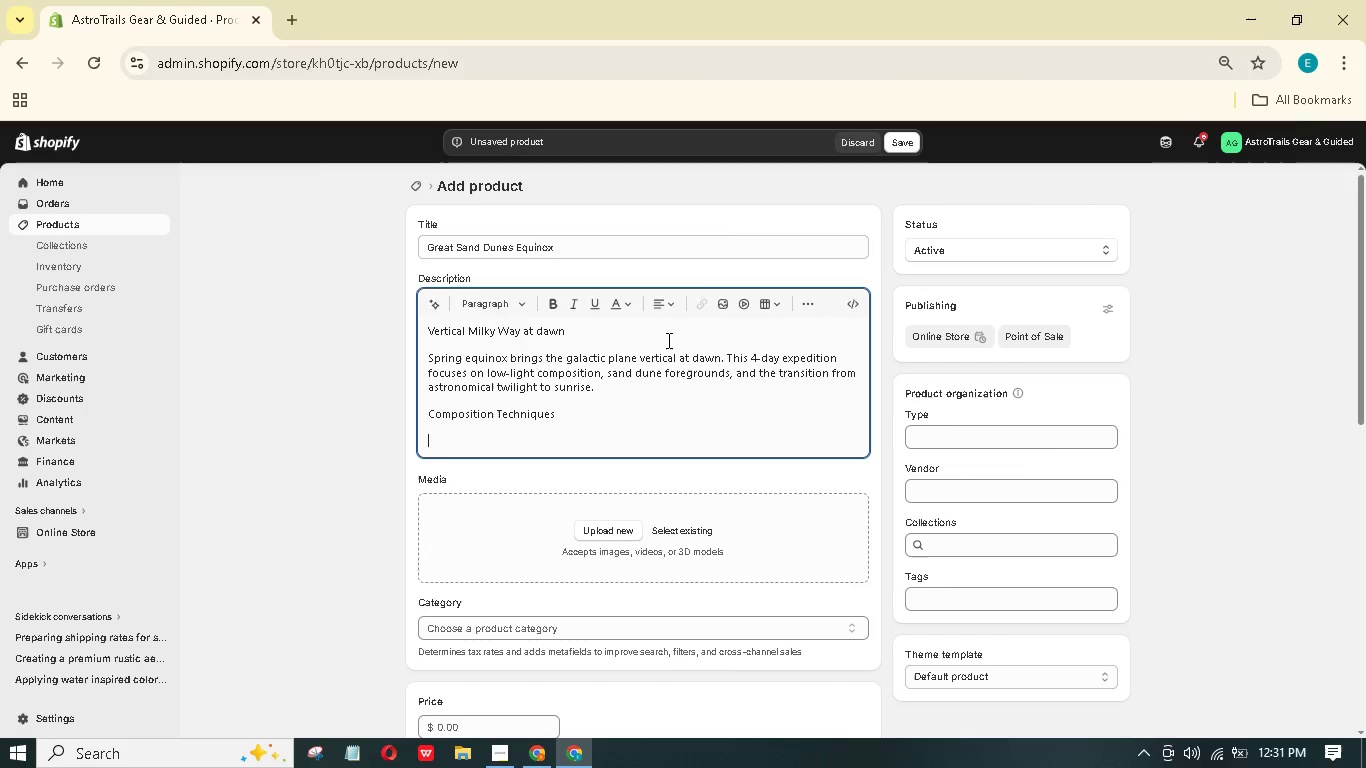 
type(Leading lines using dune ridges)
 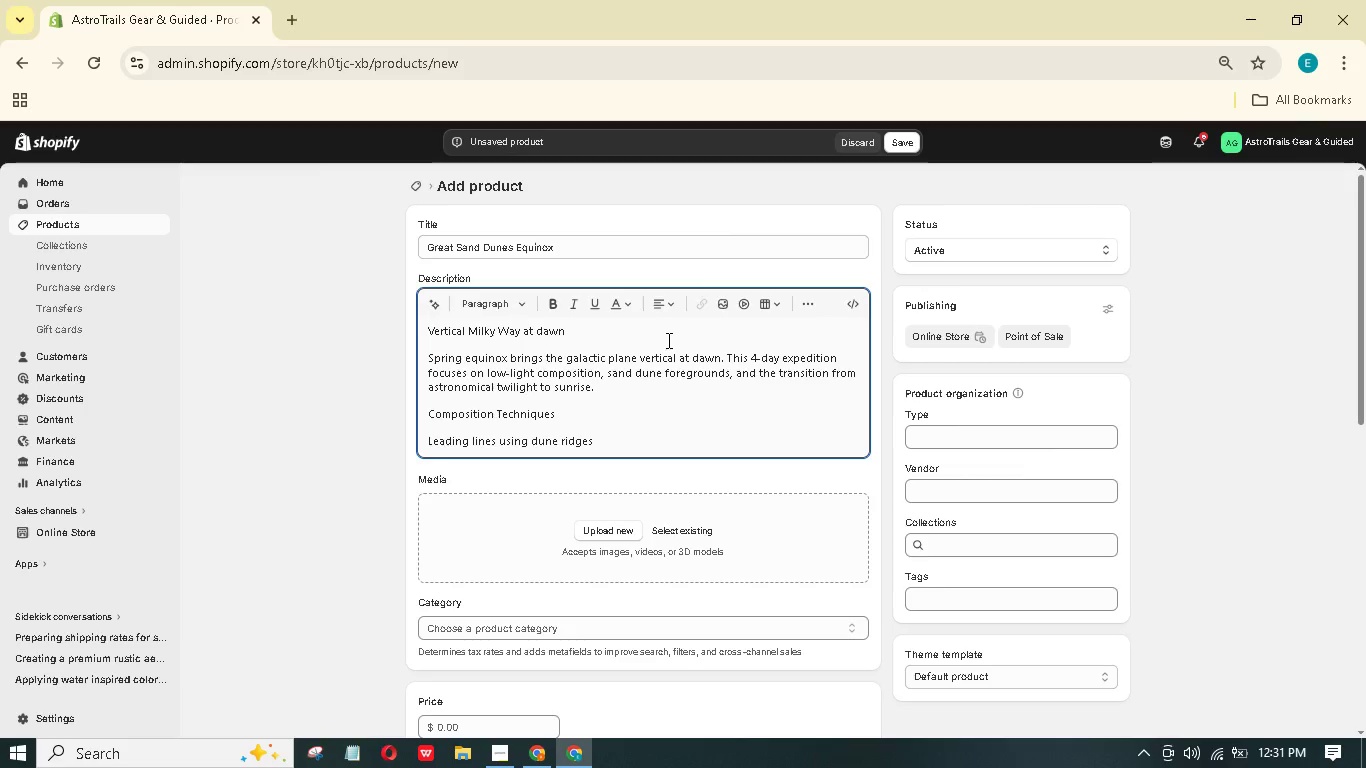 
key(Enter)
 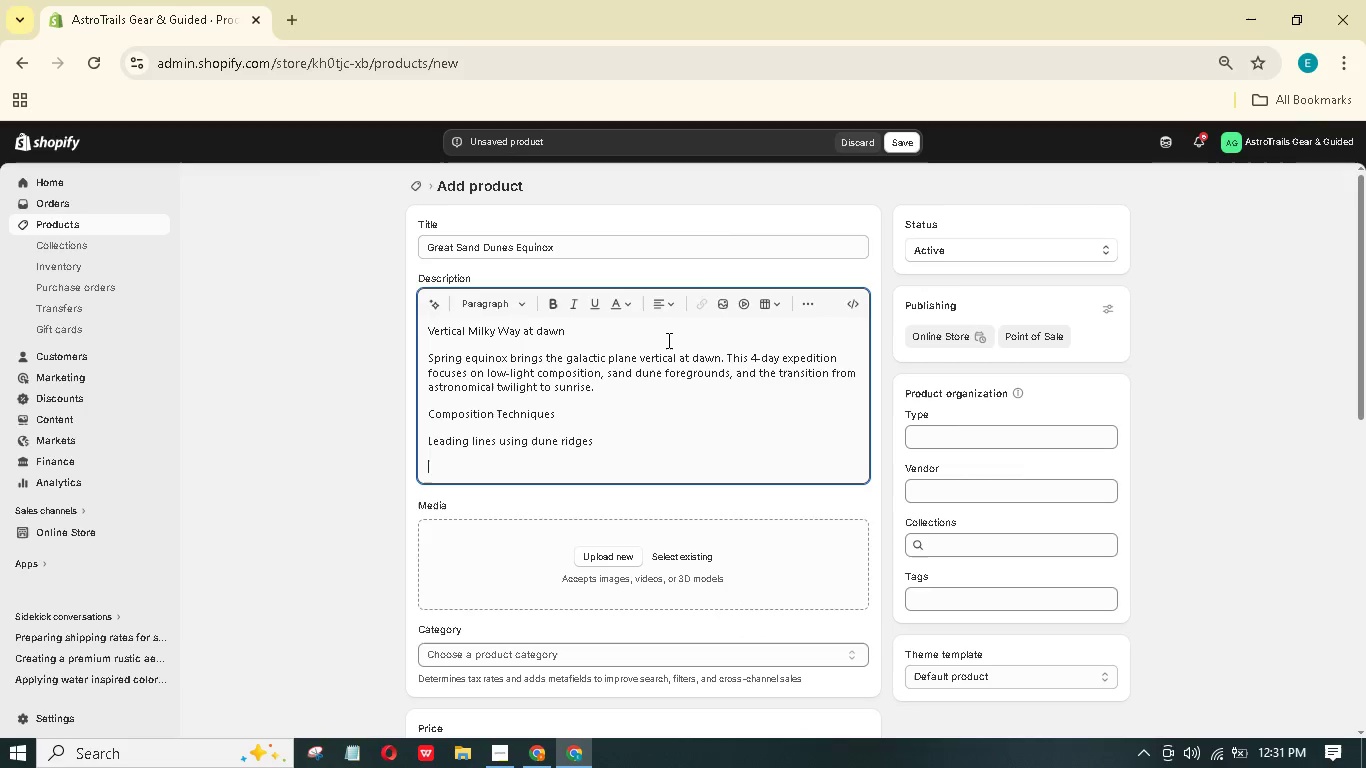 
type(Focus stacking for foreground sharpness)
 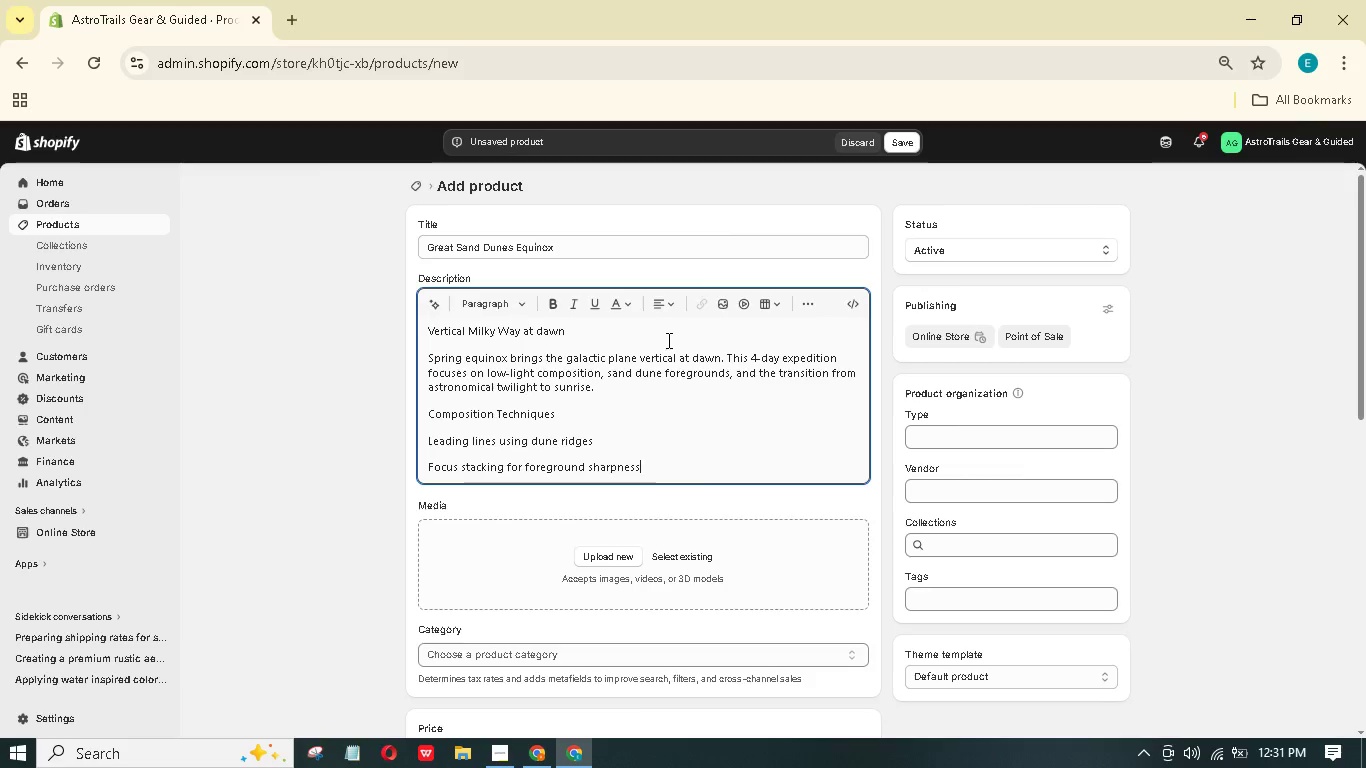 
key(Enter)
 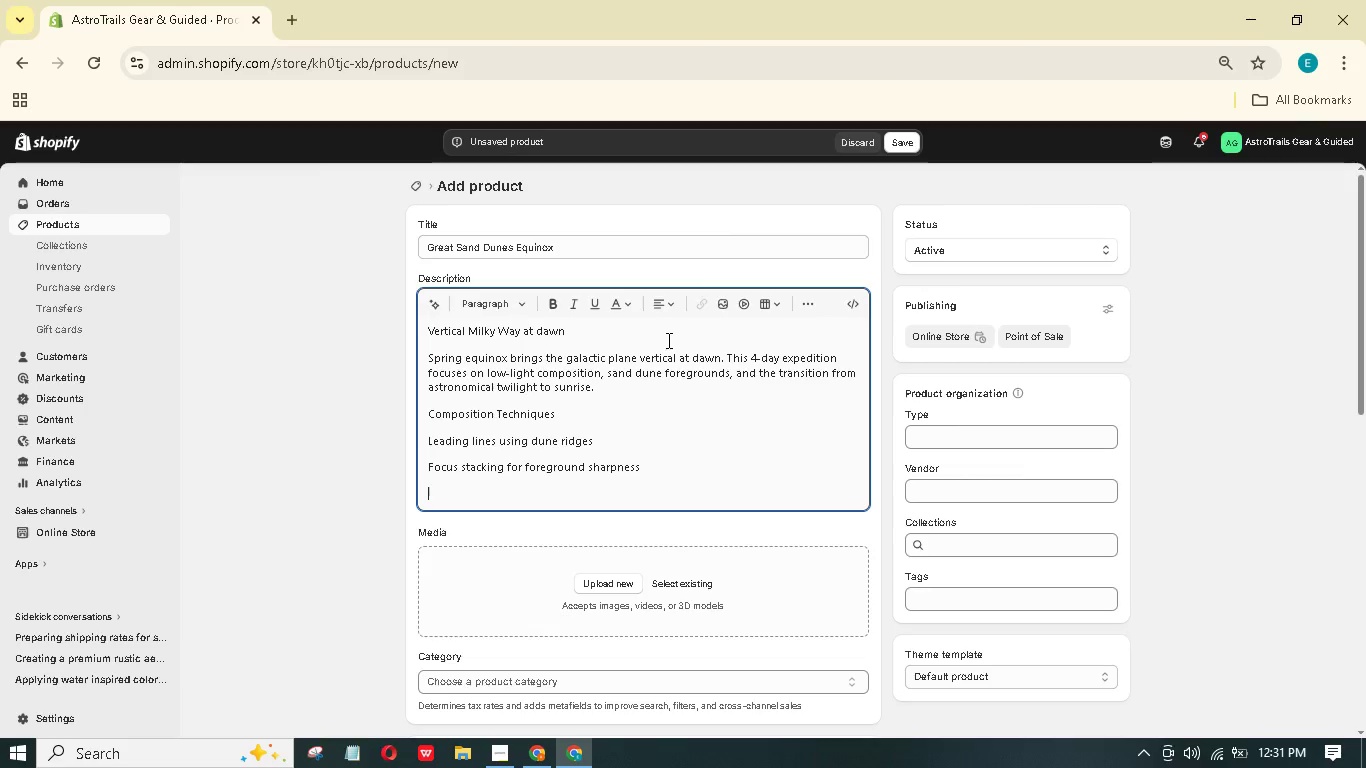 
type(Panorama stitching for 180 degree Milky Way arcs.)
 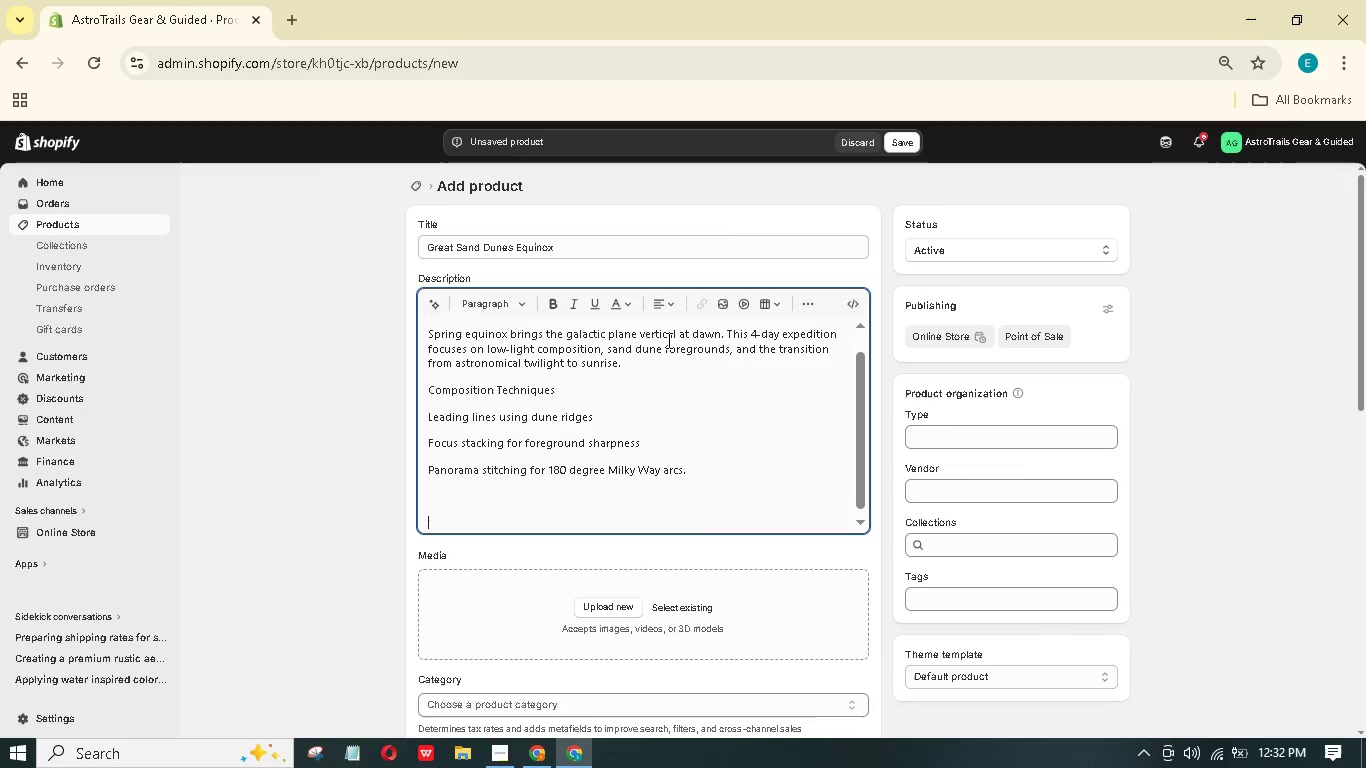 
 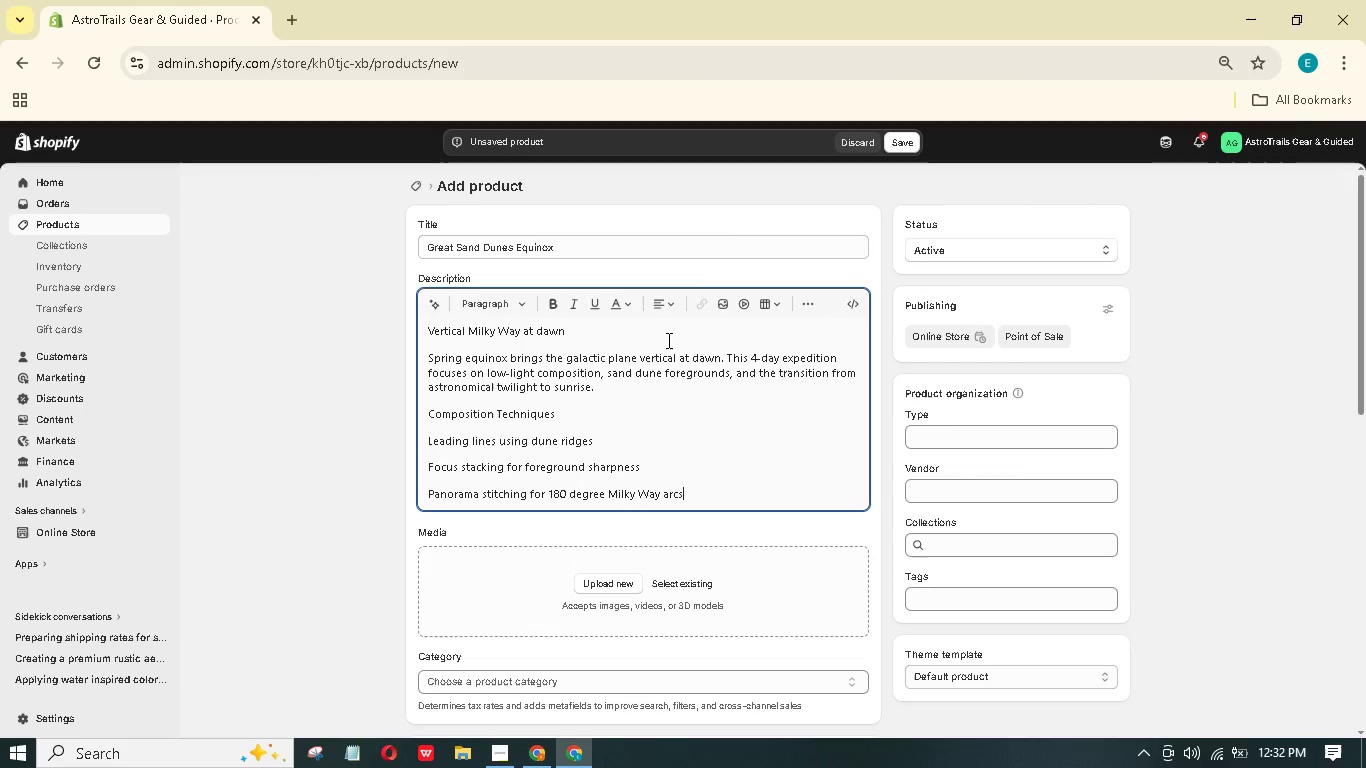 
key(Enter)
 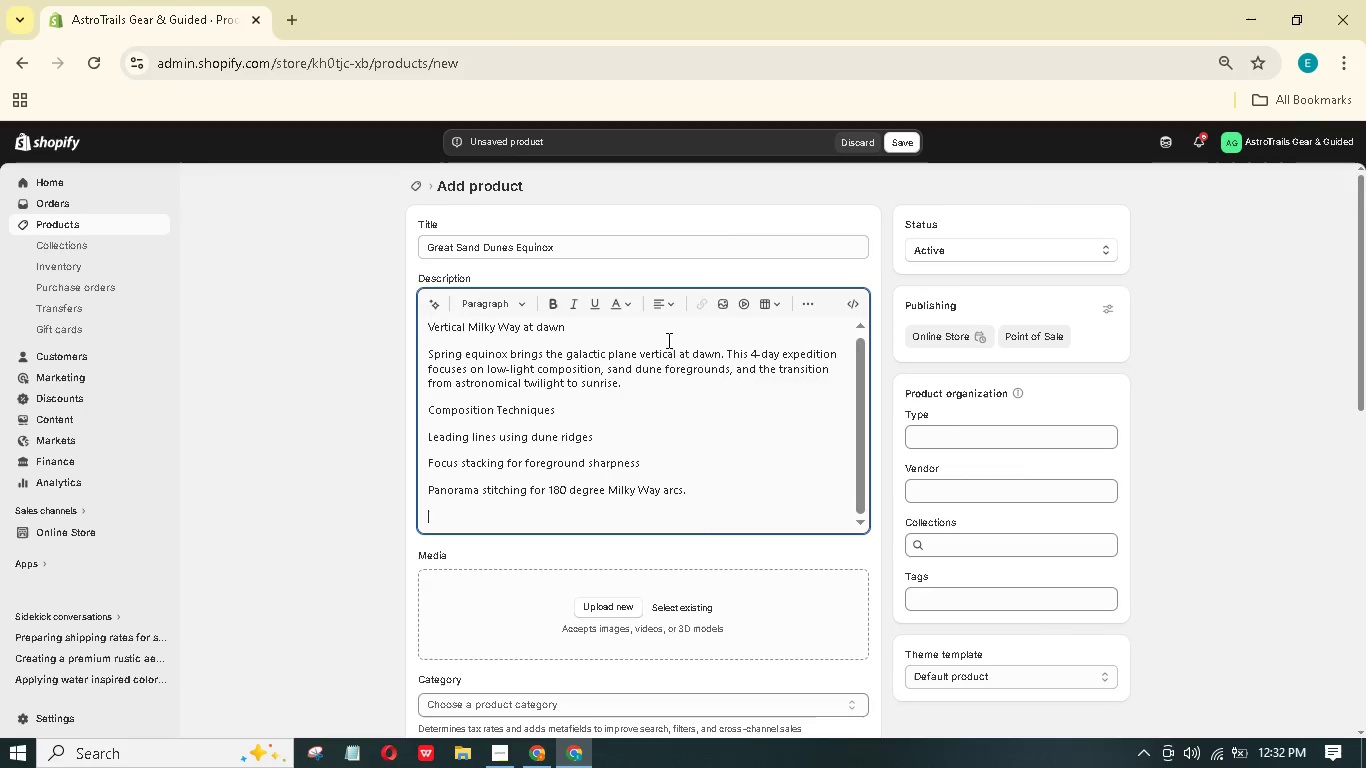 
key(Enter)
 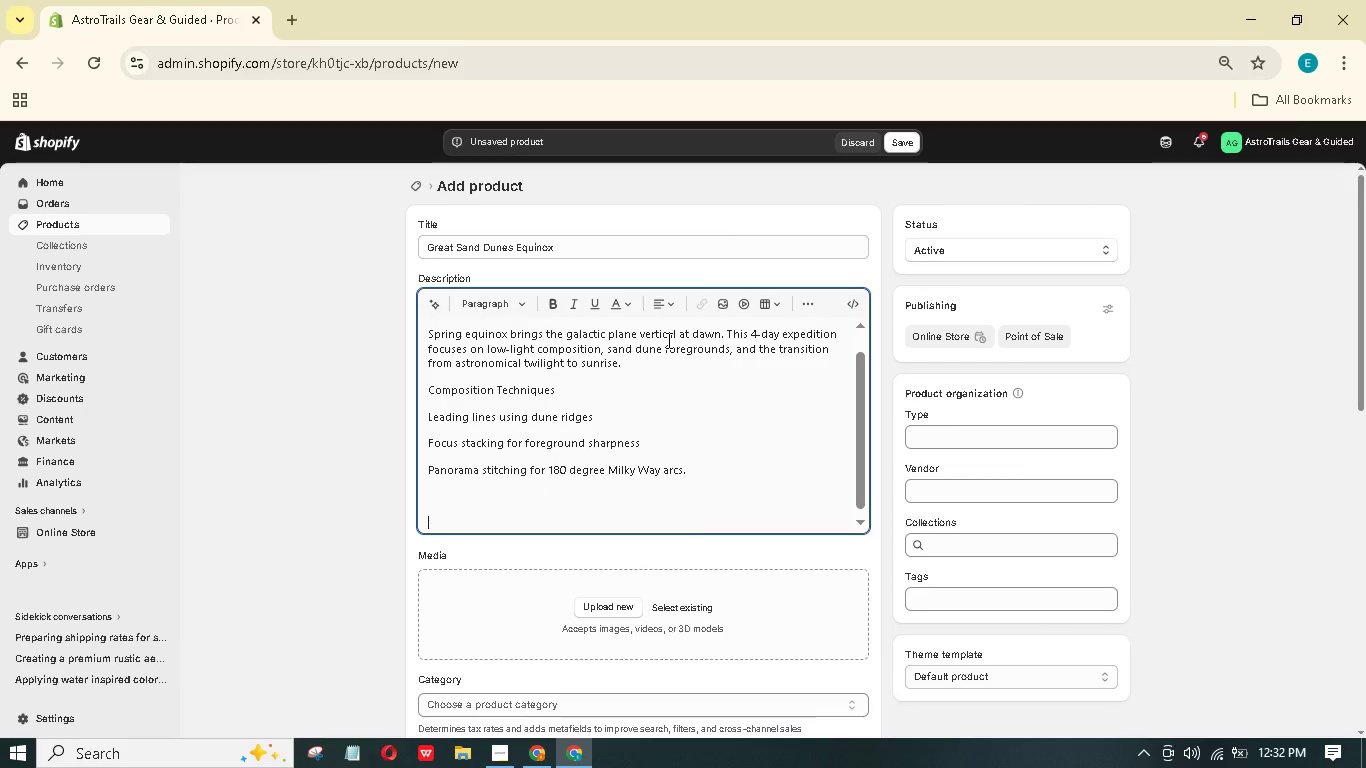 
type(Why Dunes Are Unique)
 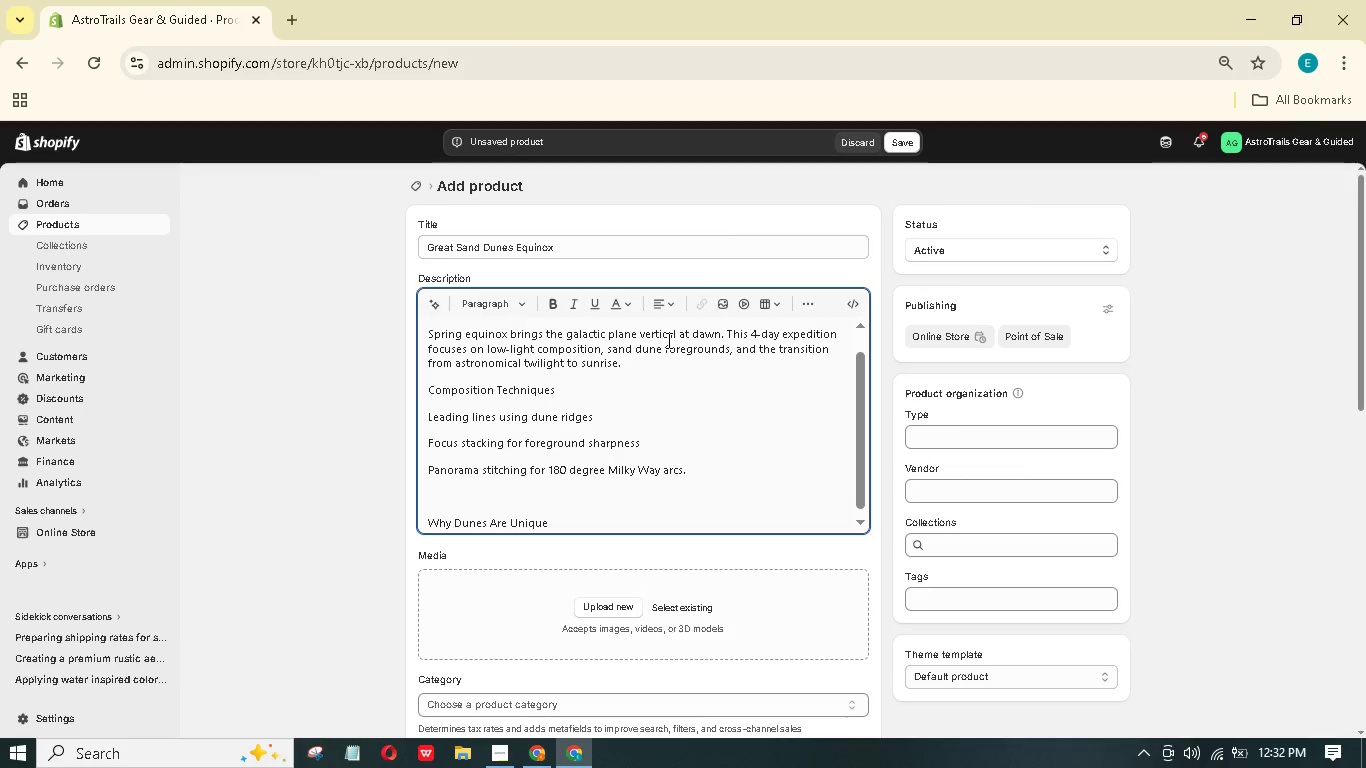 
key(Enter)
 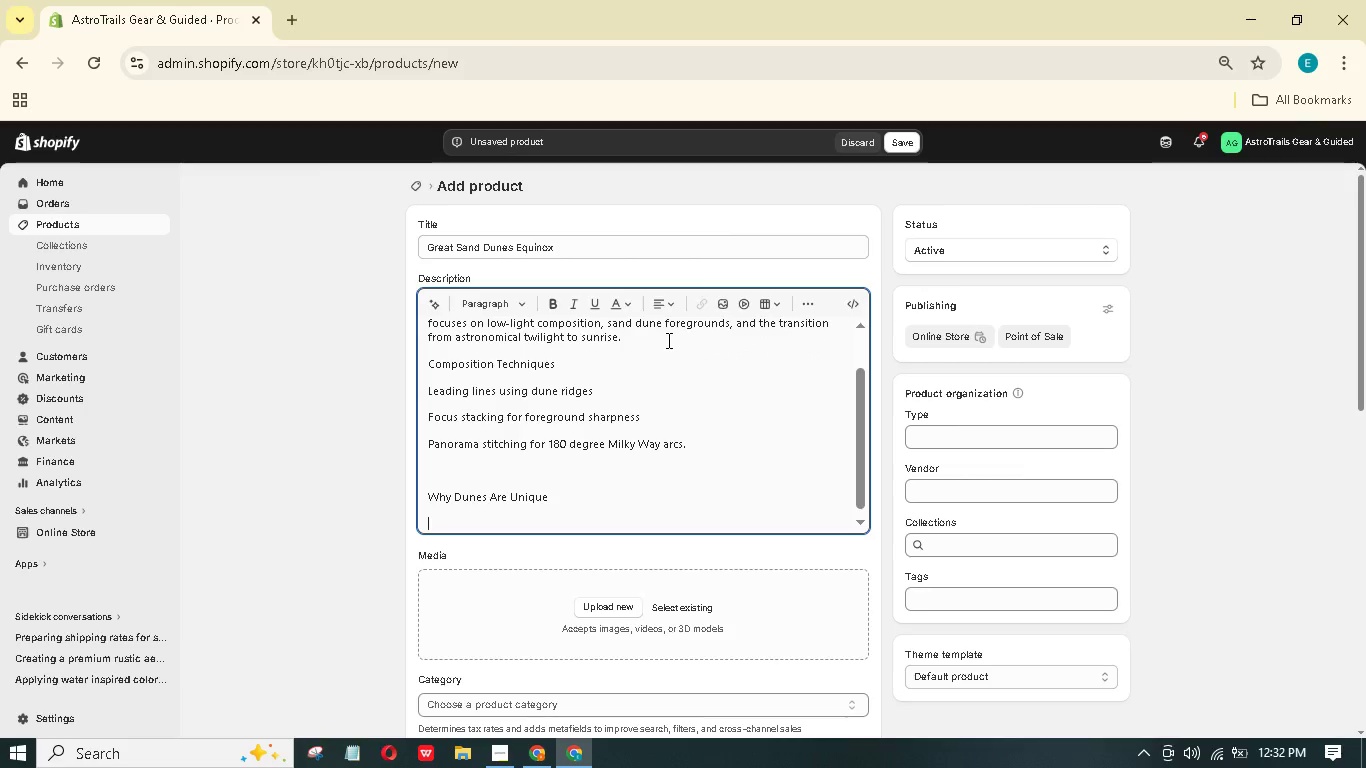 
type(The clean, minimalist foreground contrasts with the complex sky. No trees, no buildings - just sand )
 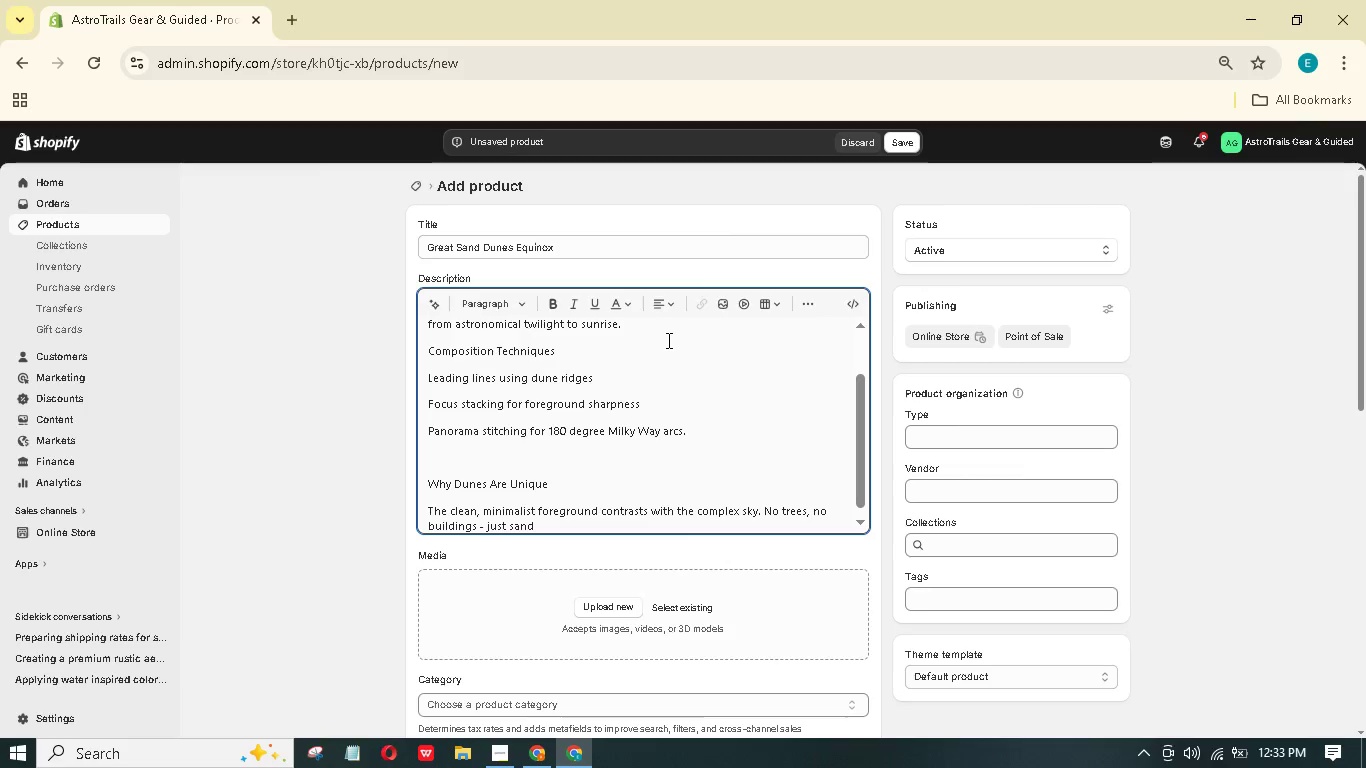 
hold_key(key=A, duration=0.31)
 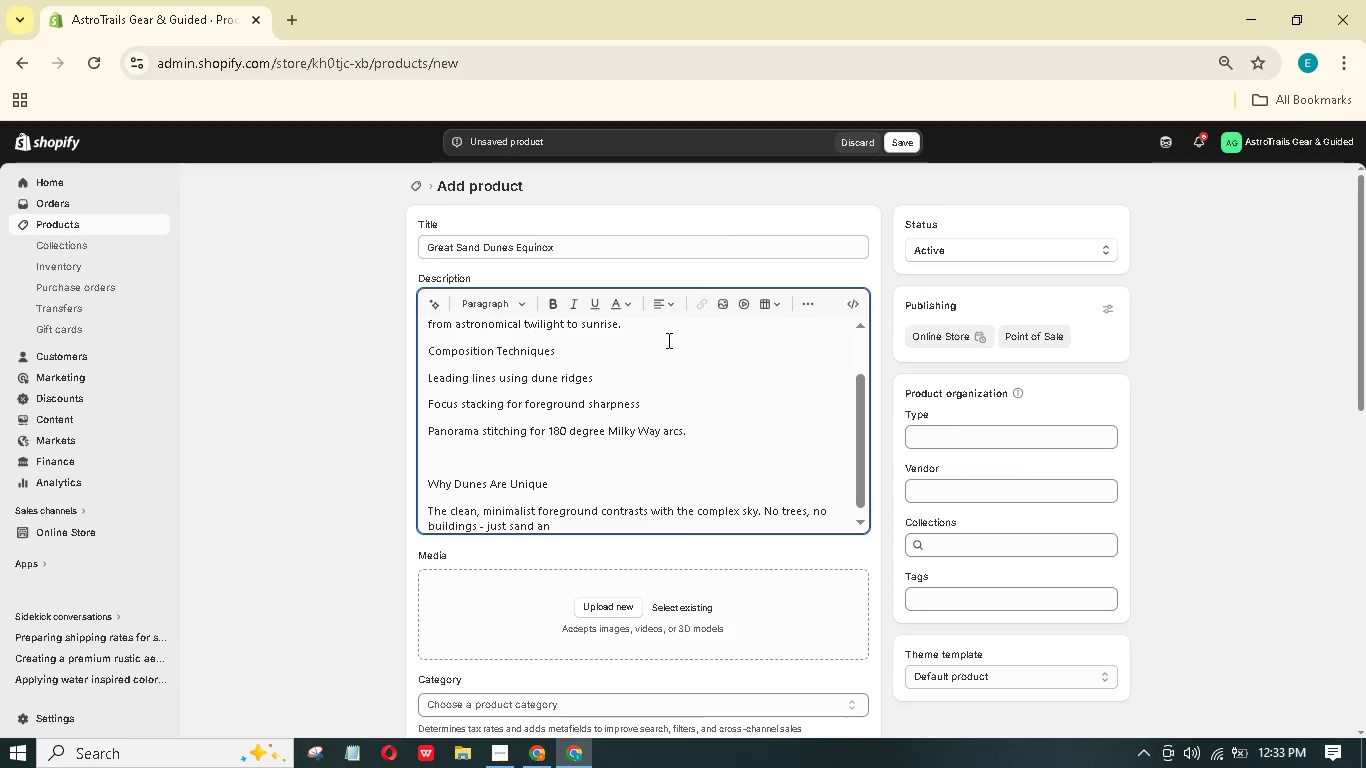 
type(nd stars.)
 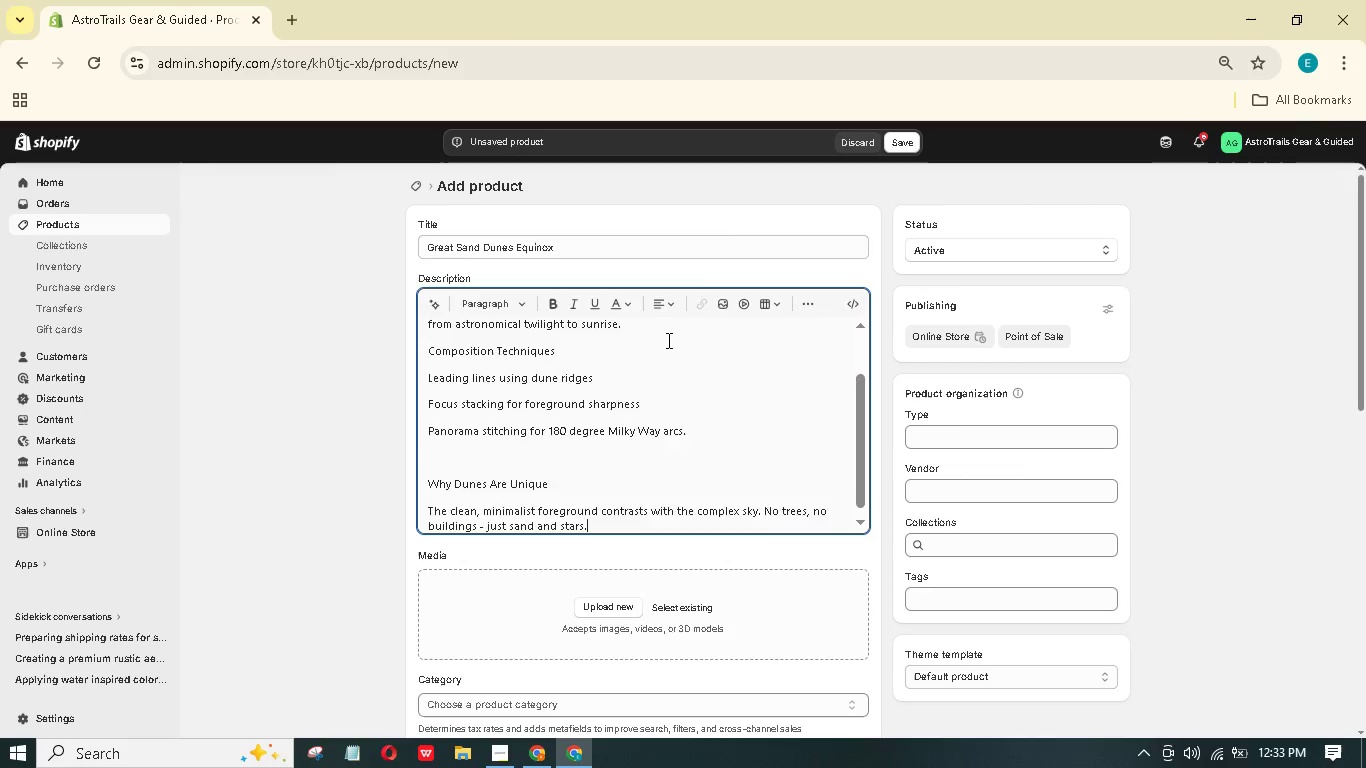 
key(Enter)
 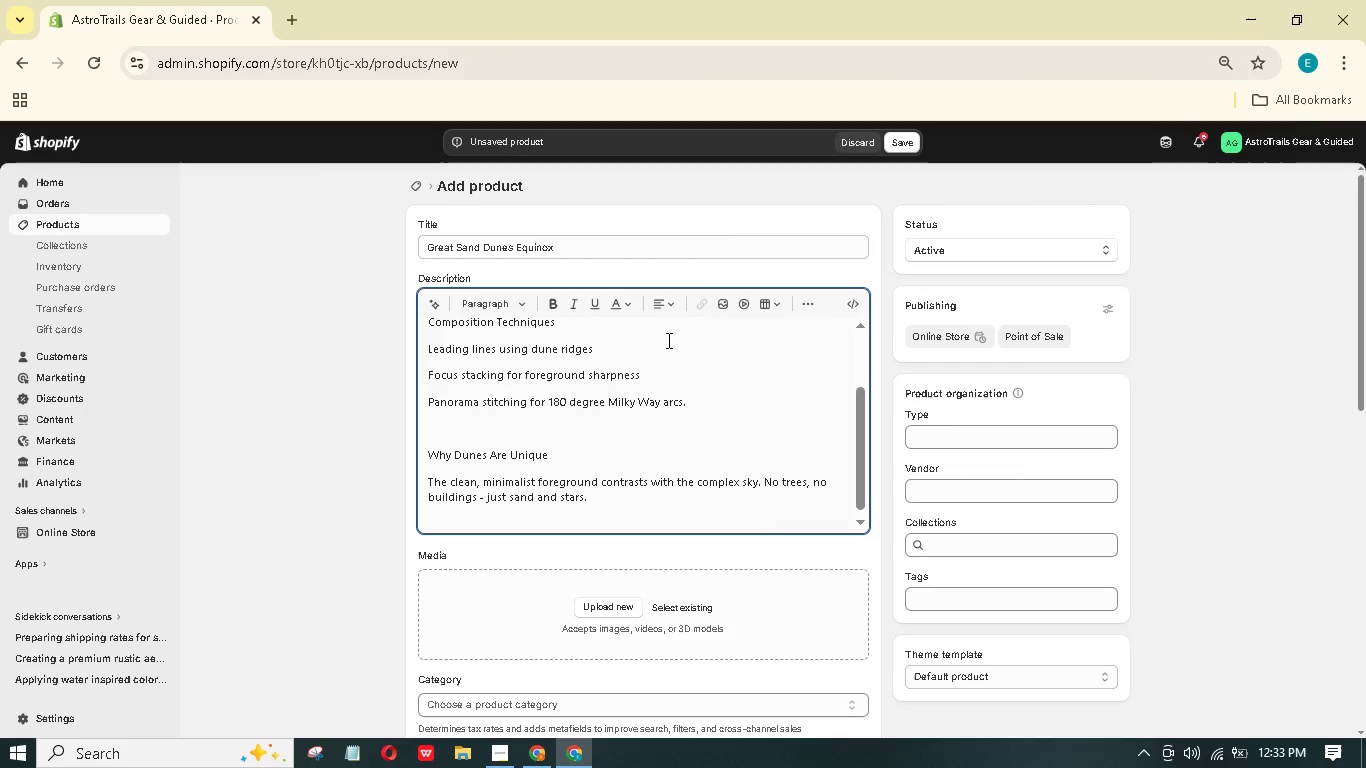 
type(Included)
 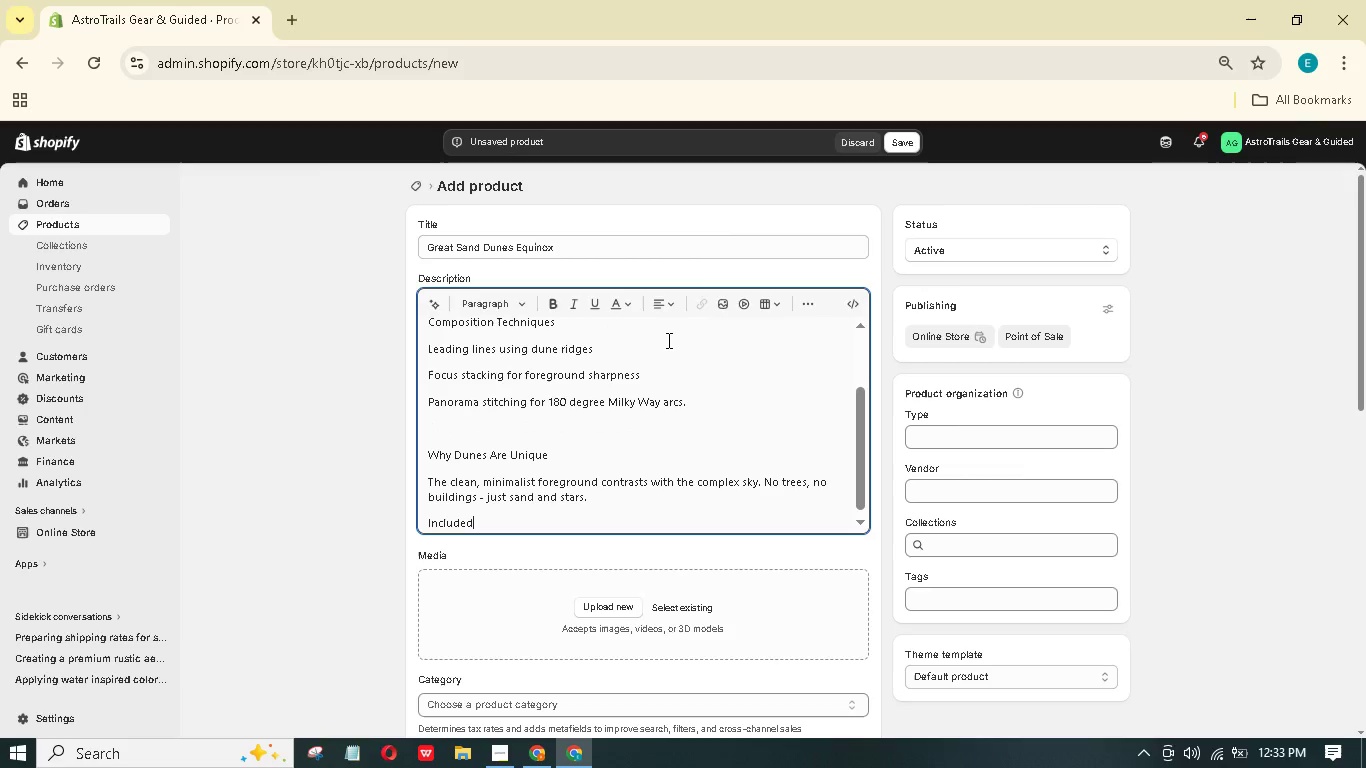 
key(Enter)
 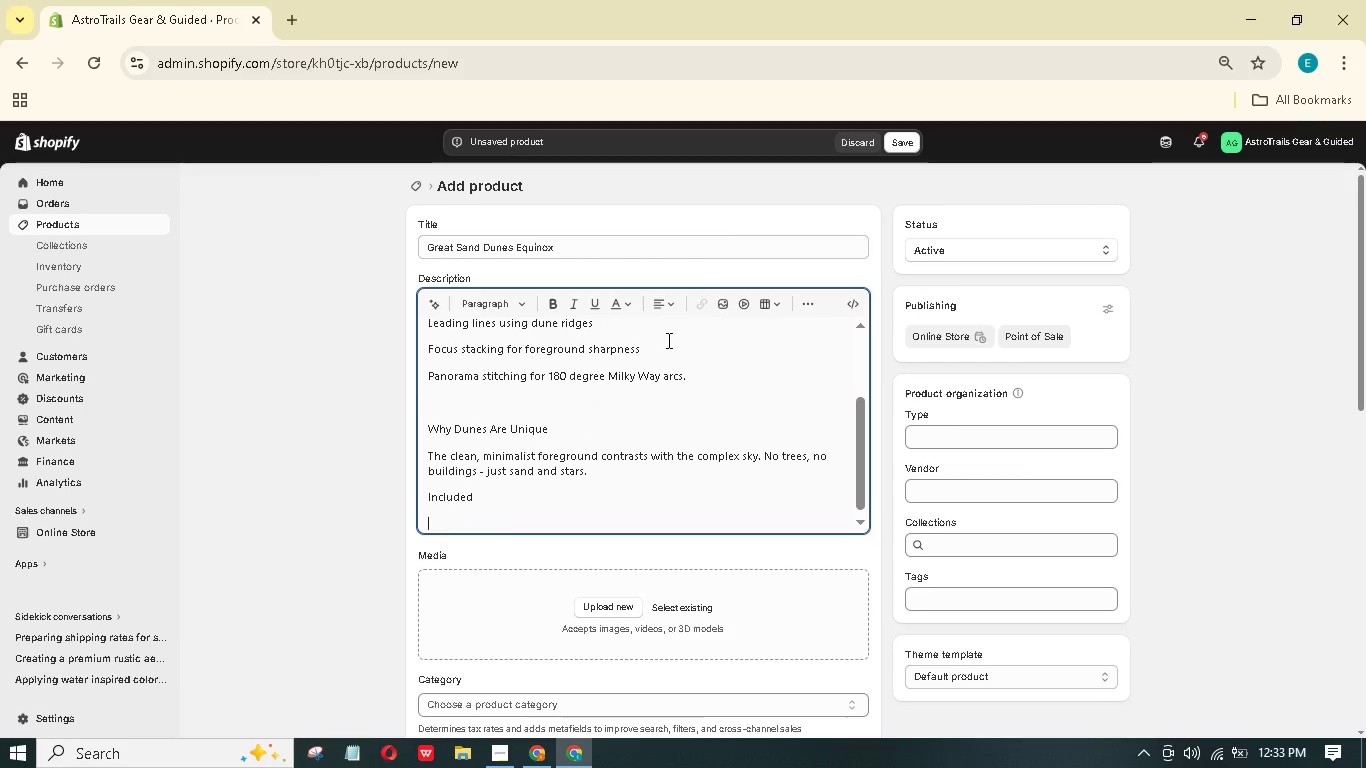 
type(Sandboard rental for daytime exploration)
 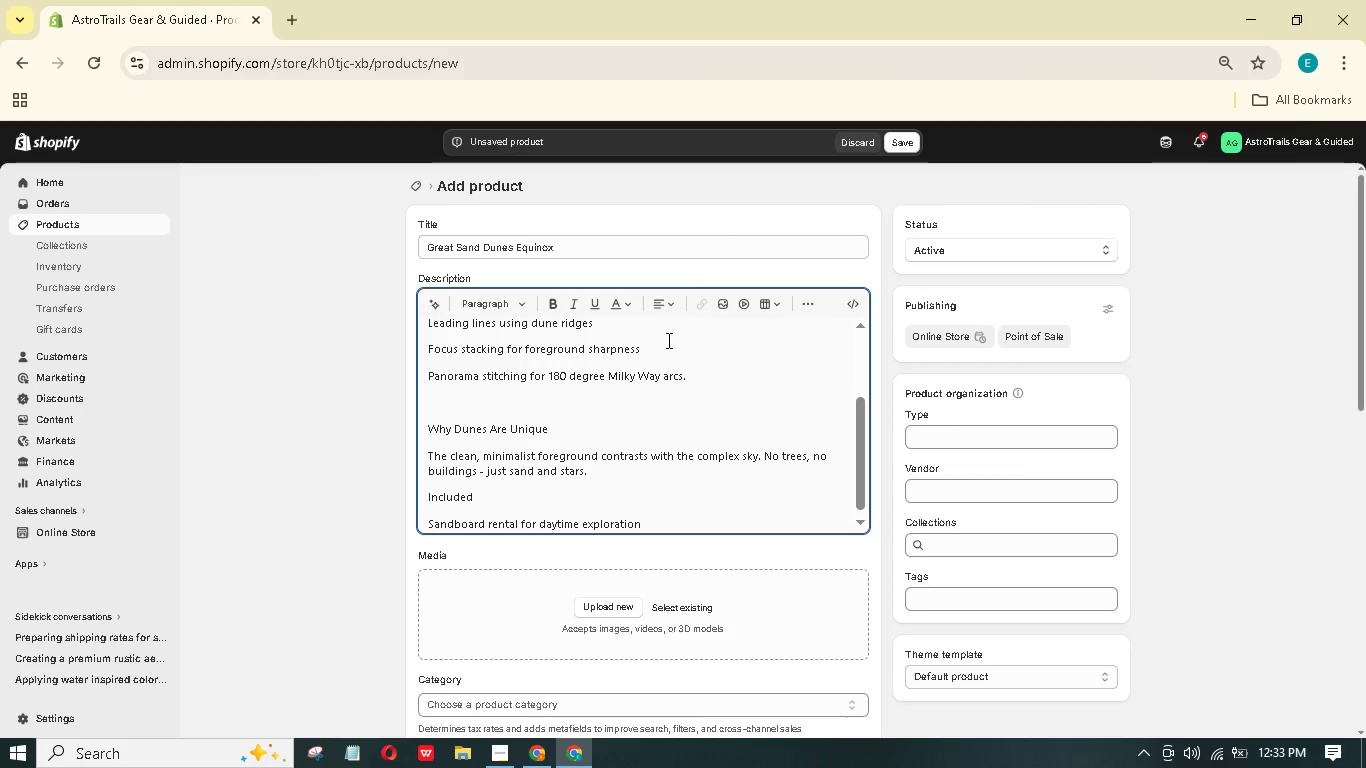 
key(Enter)
 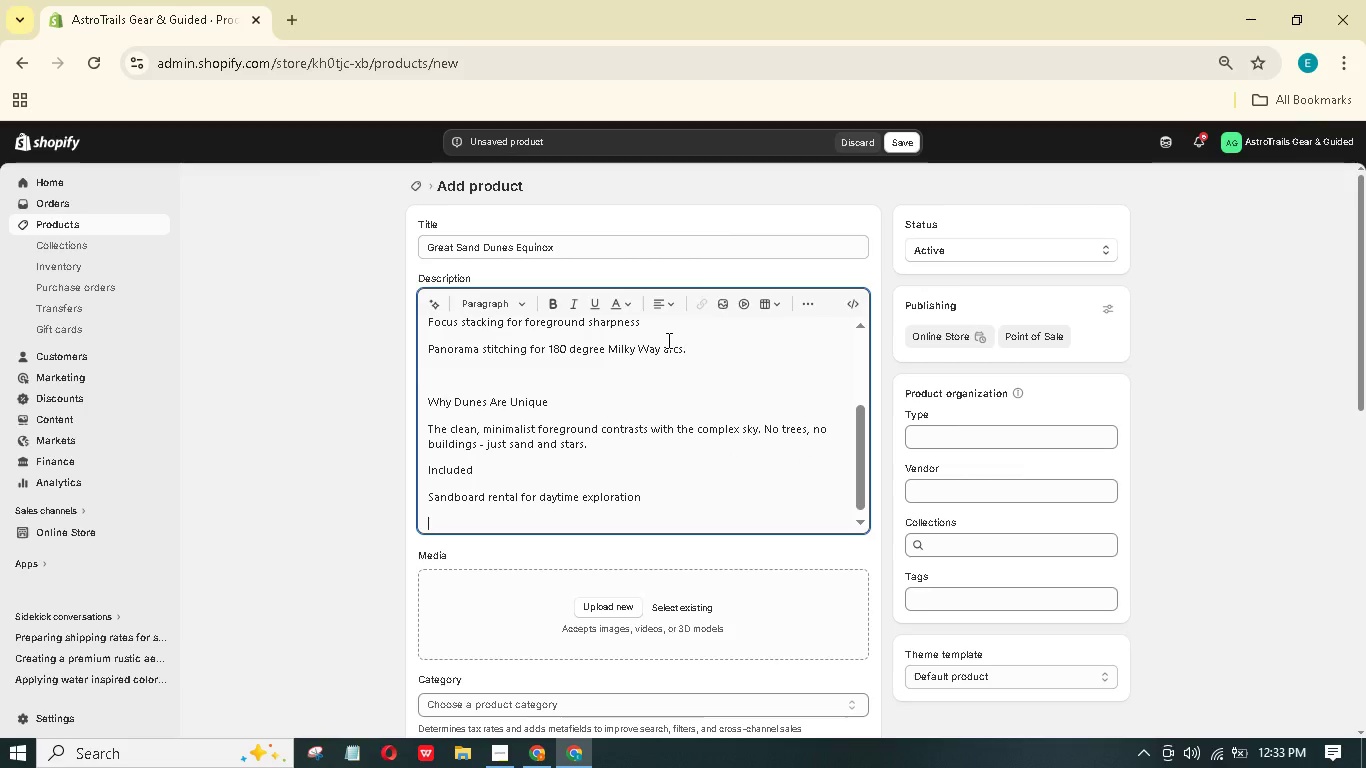 
type(Sunset hike to Str Dune (the tallet dune in M)
key(Backspace)
type(North America))
 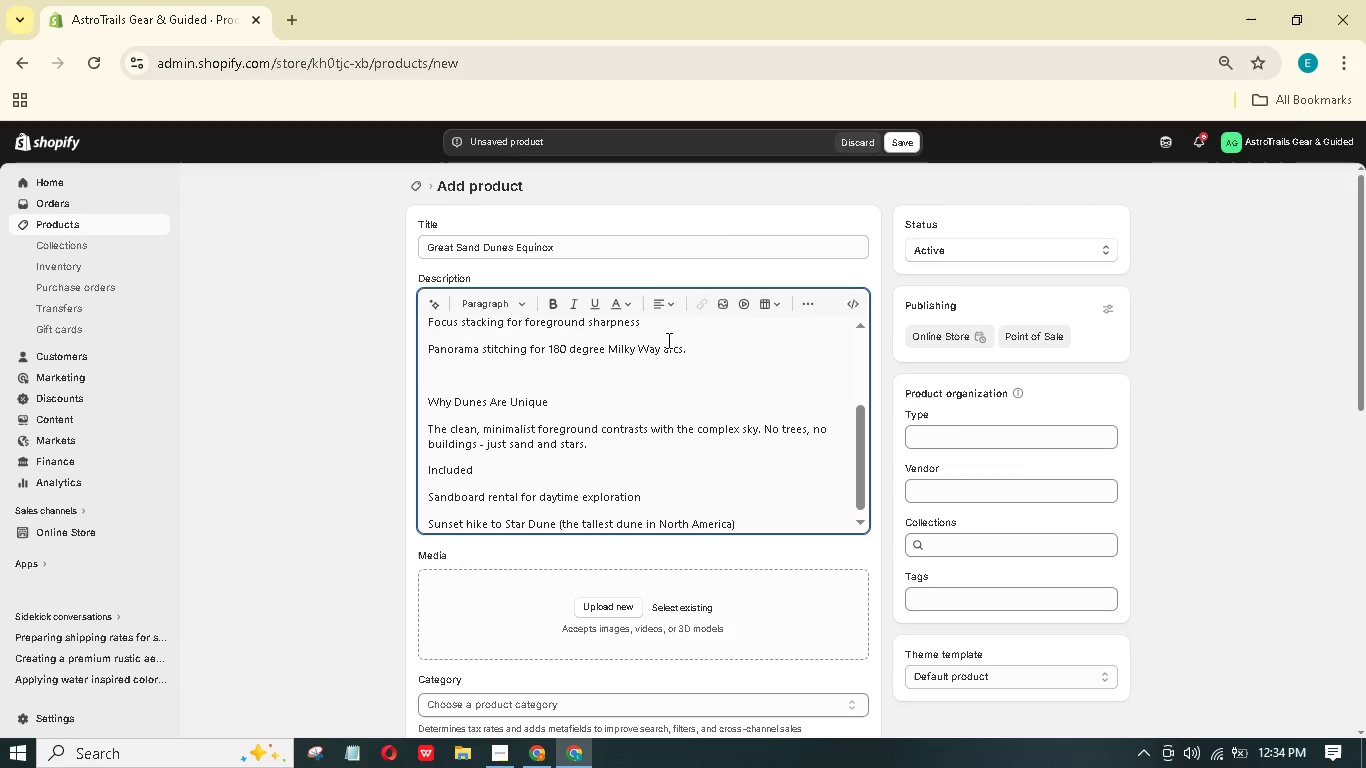 
key(Enter)
 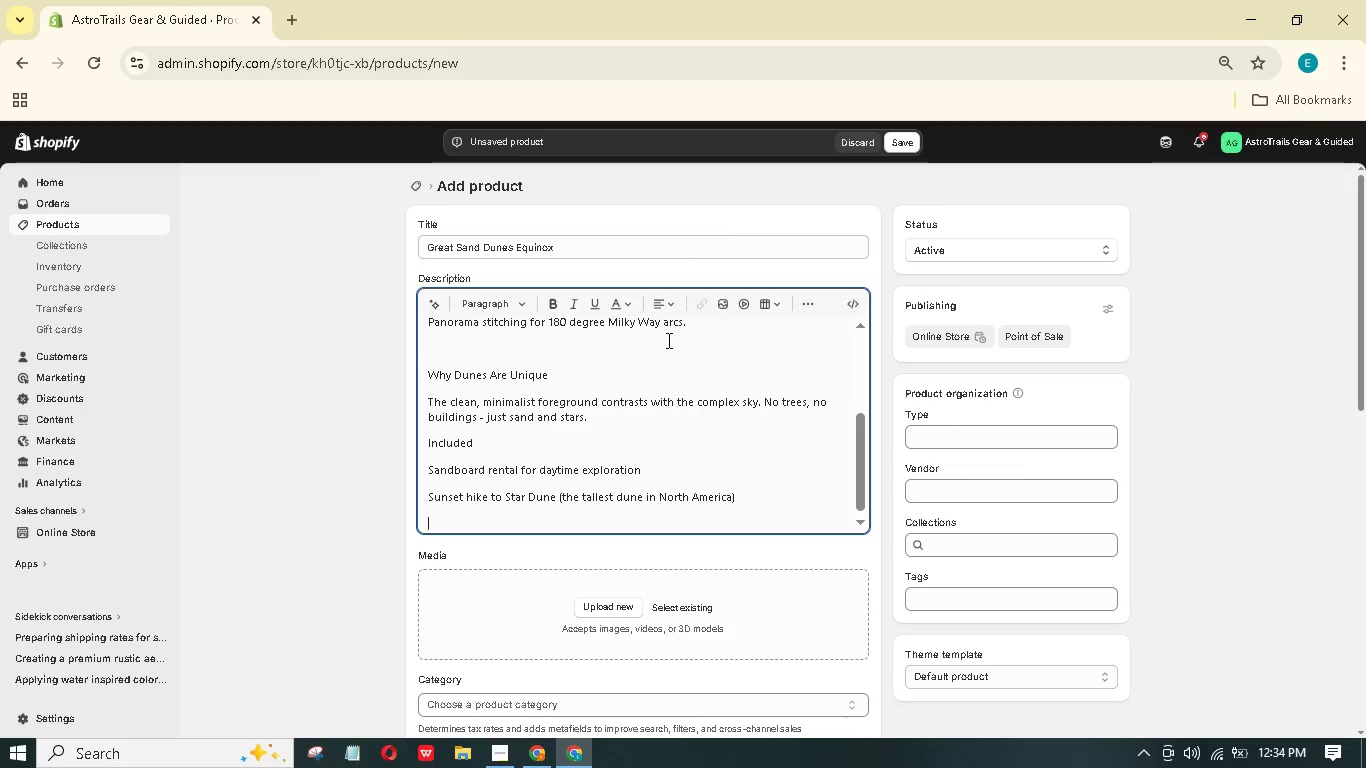 
type(Daily image critiques)
 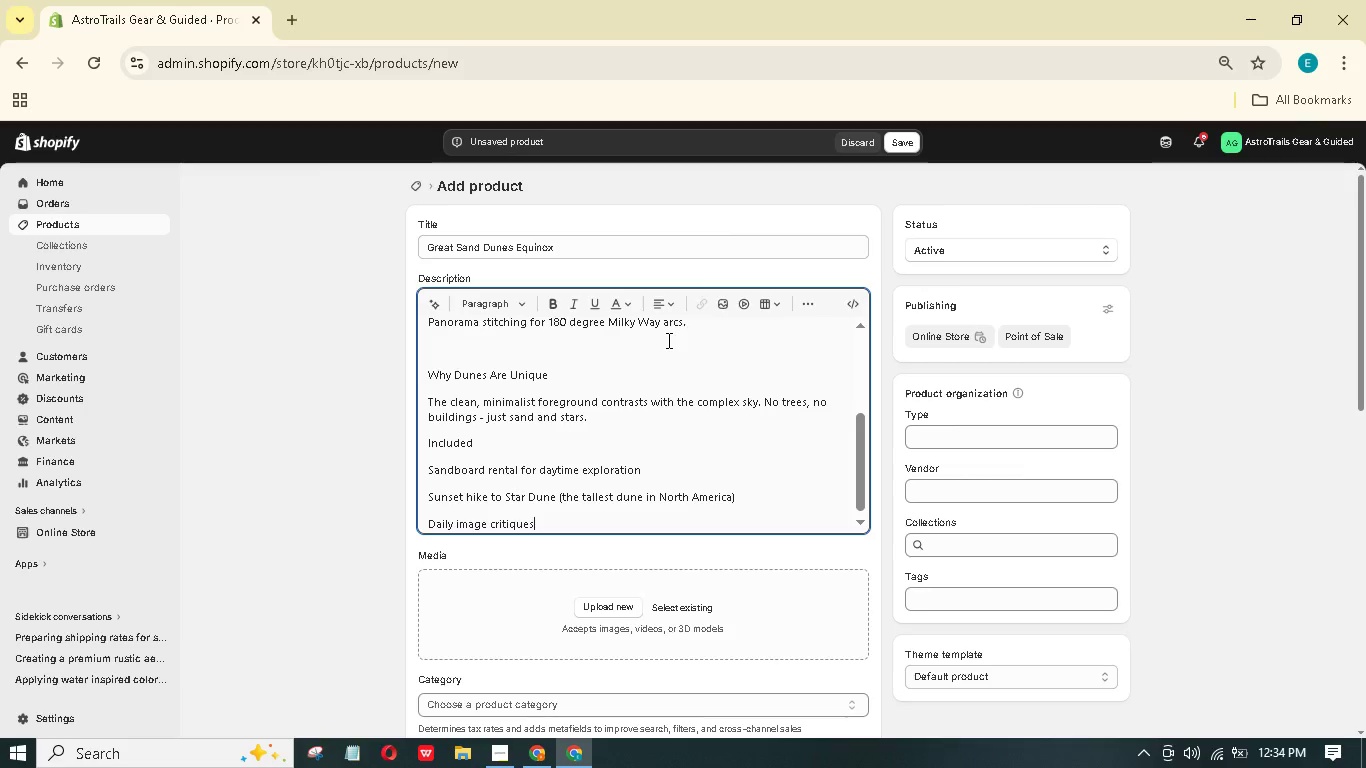 
key(Enter)
 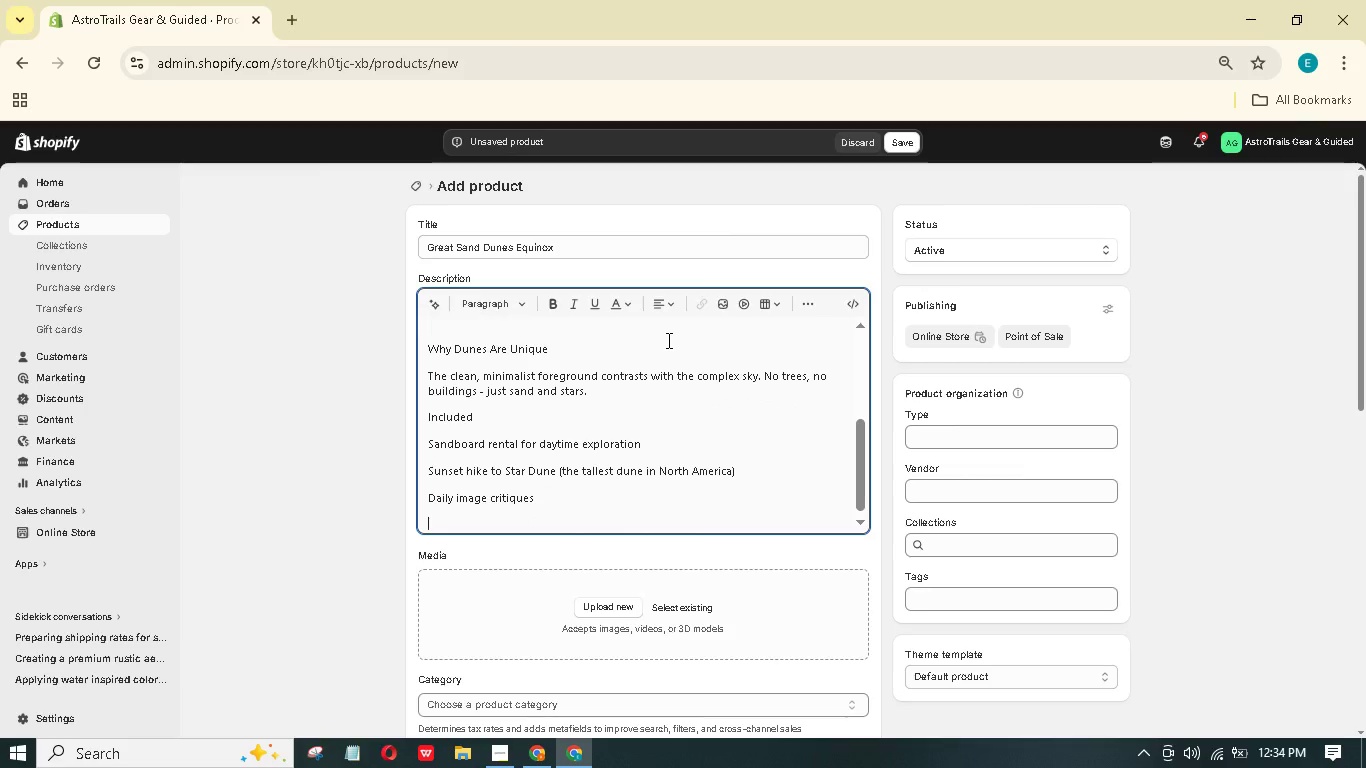 
type(Portable power for changing)
 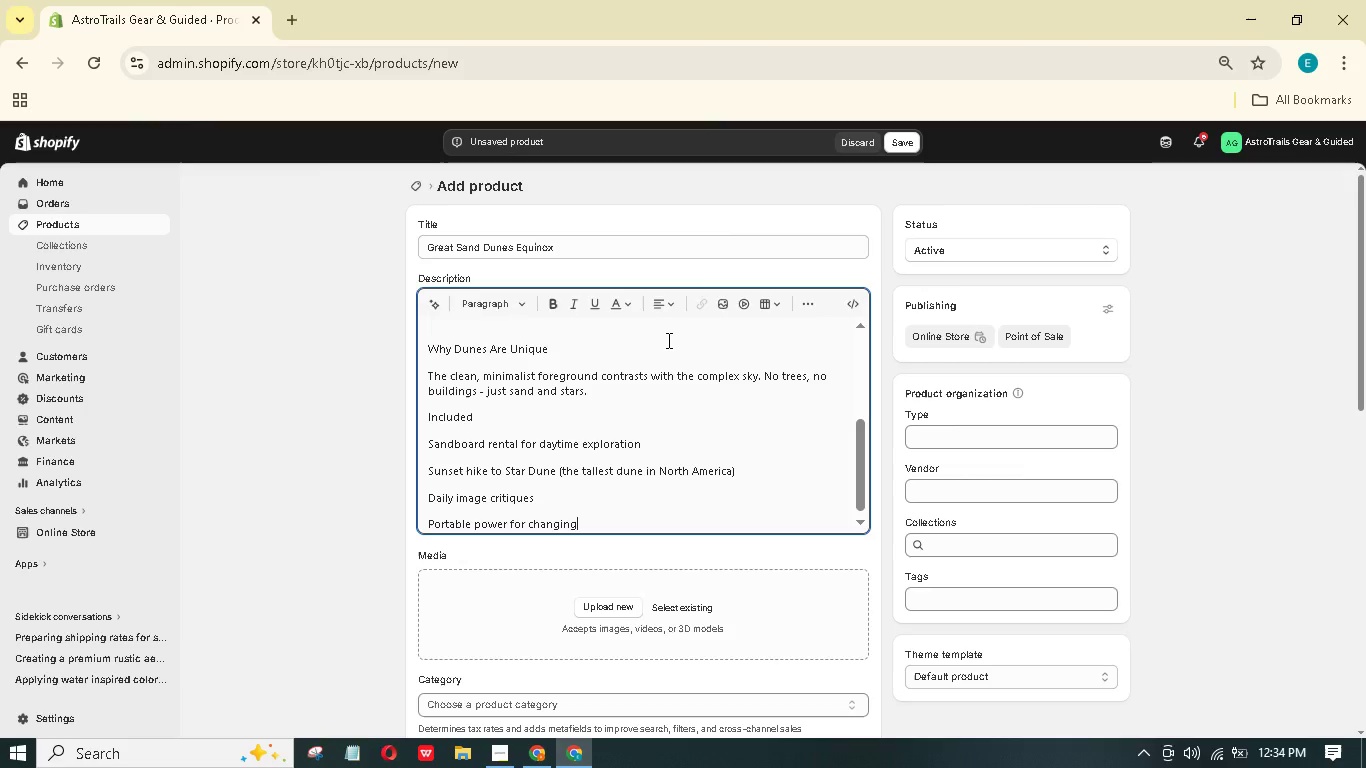 
key(Enter)
 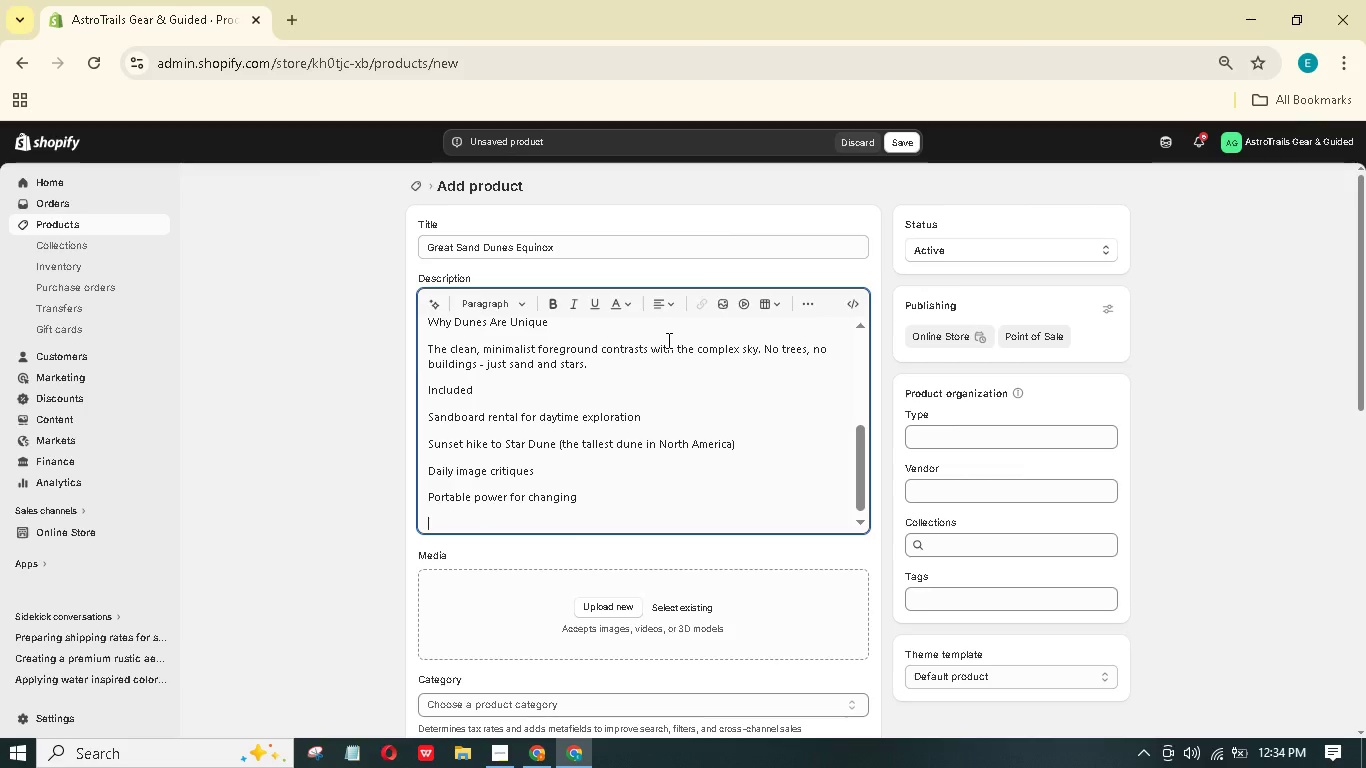 
type(Difficulty: Intermediate (comfortale ith night hiking and manual camera))
 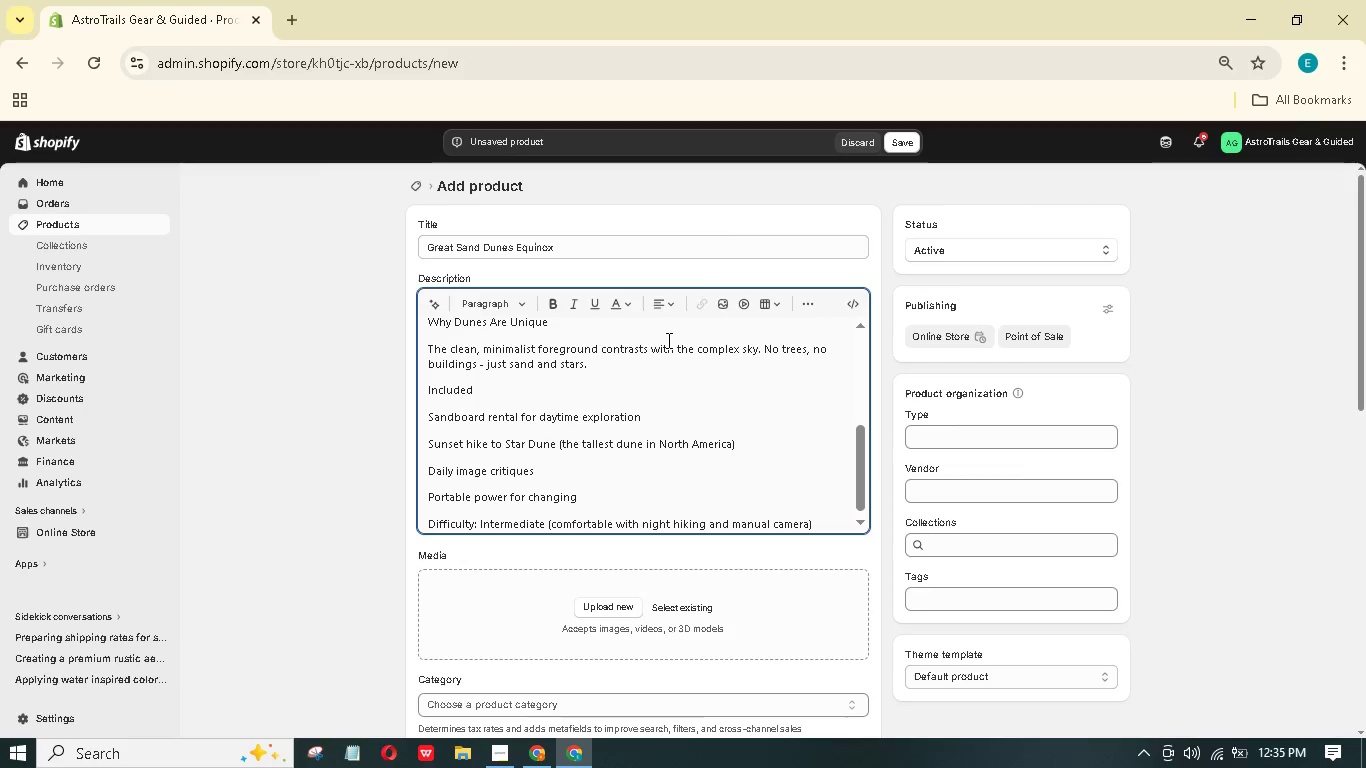 
 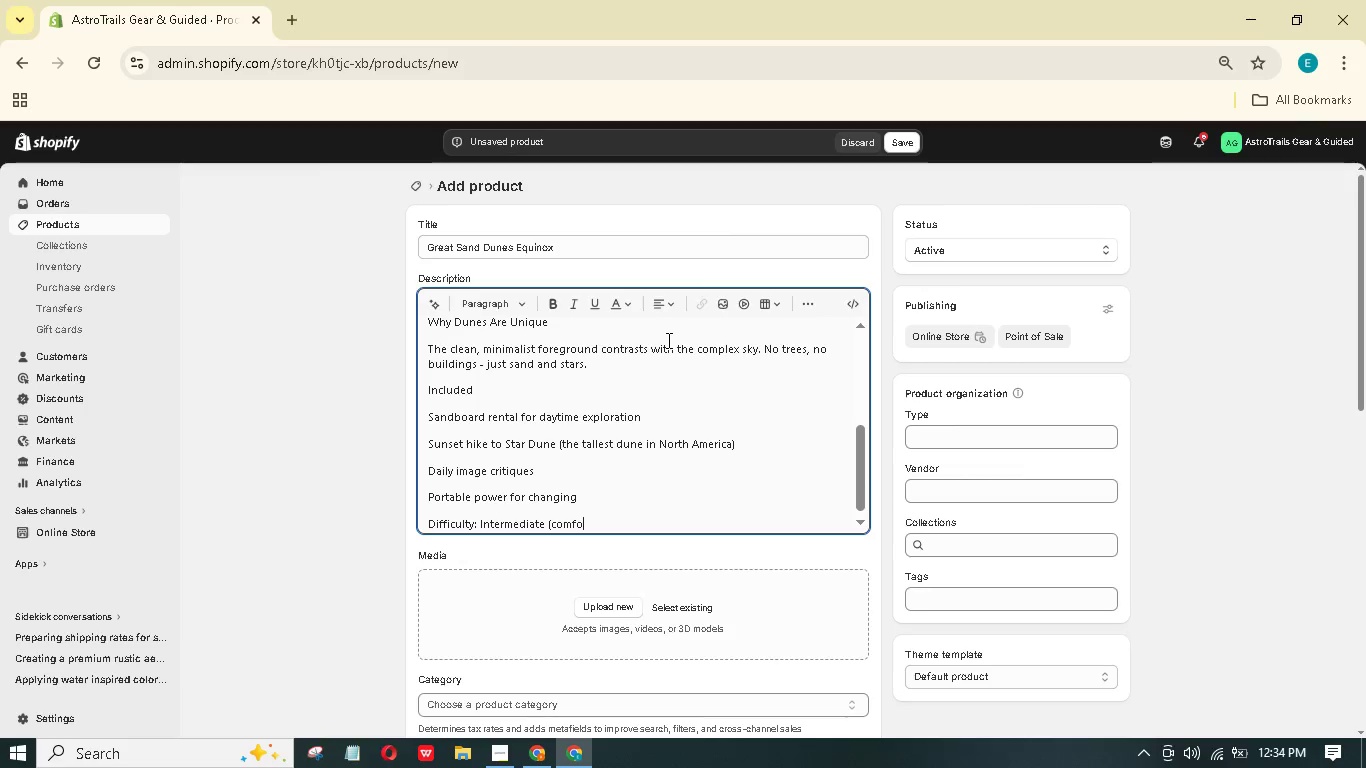 
hold_key(key=B, duration=0.31)
 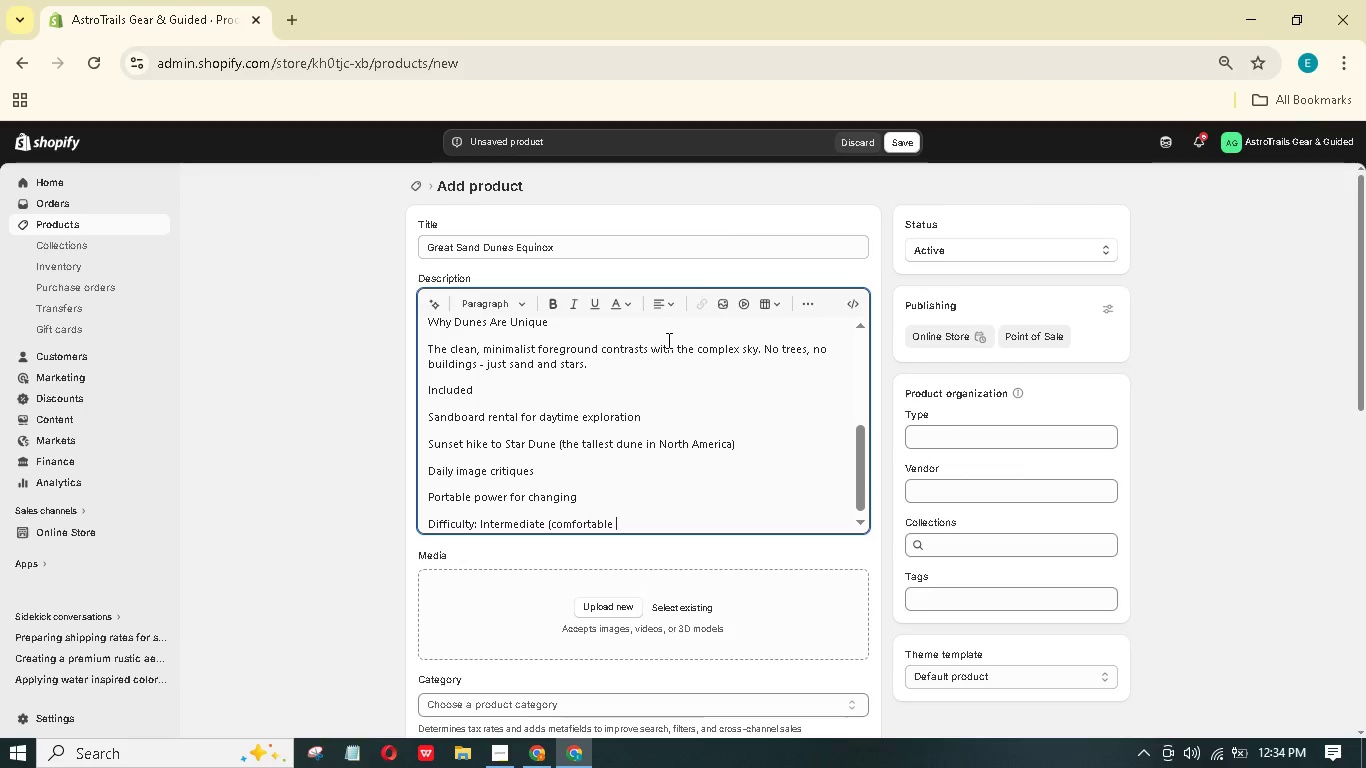 
hold_key(key=W, duration=0.36)
 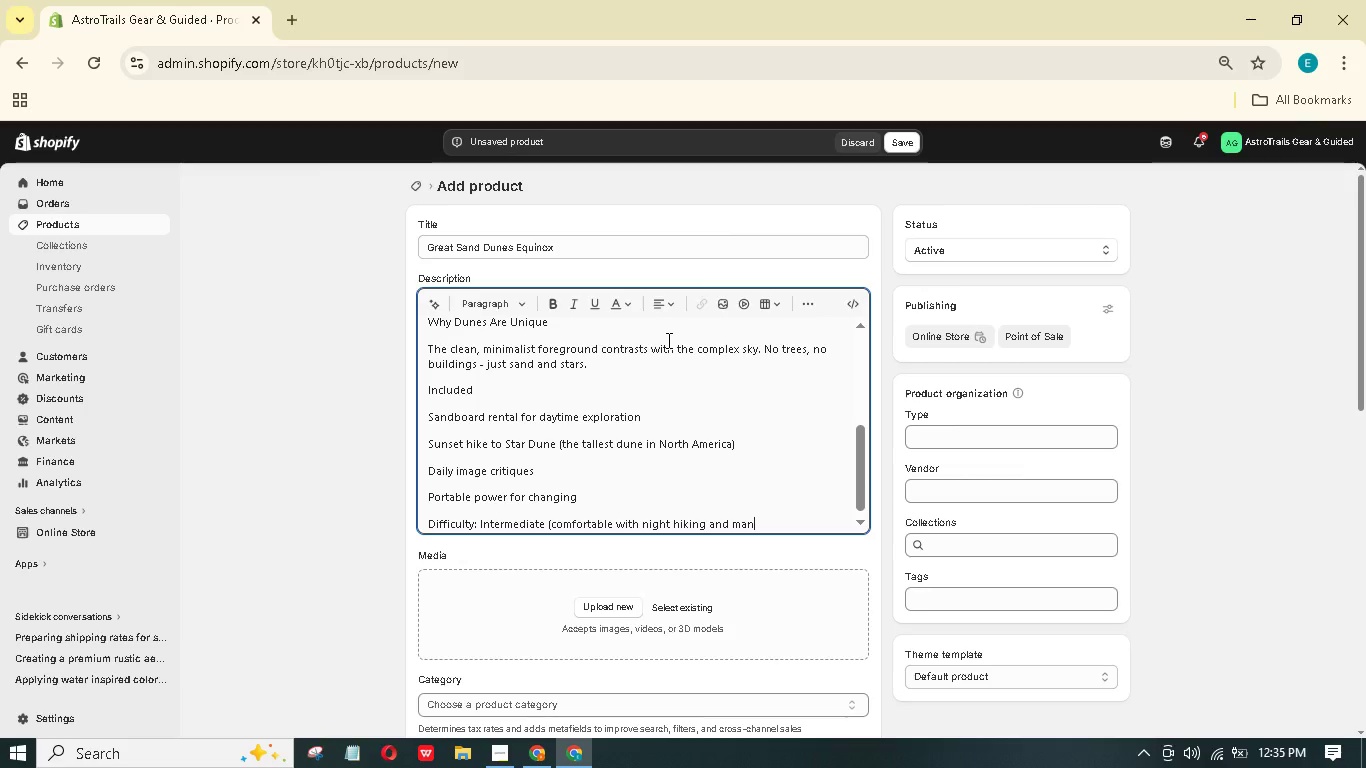 
scroll: coordinate [587, 377], scroll_direction: up, amount: 10.0
 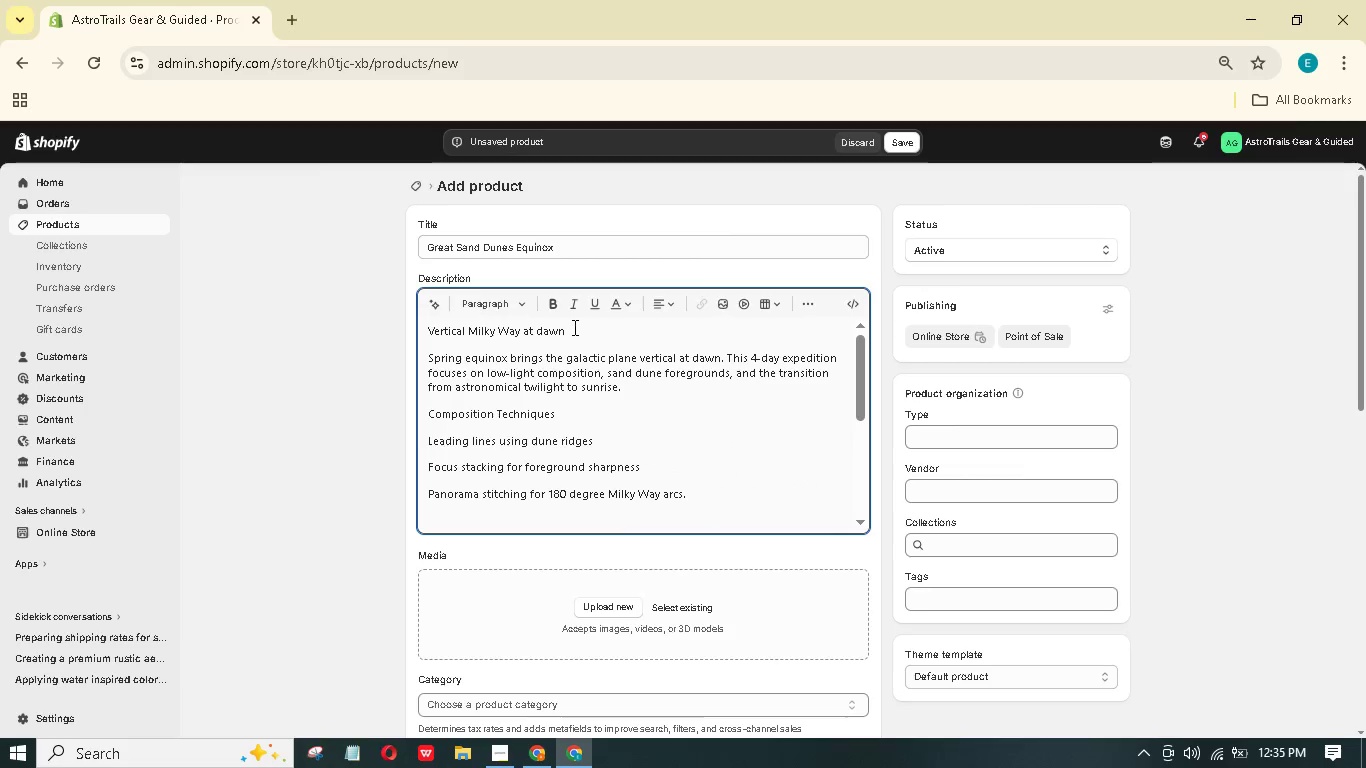 
left_click_drag(start_coordinate=[573, 325], to_coordinate=[370, 328])
 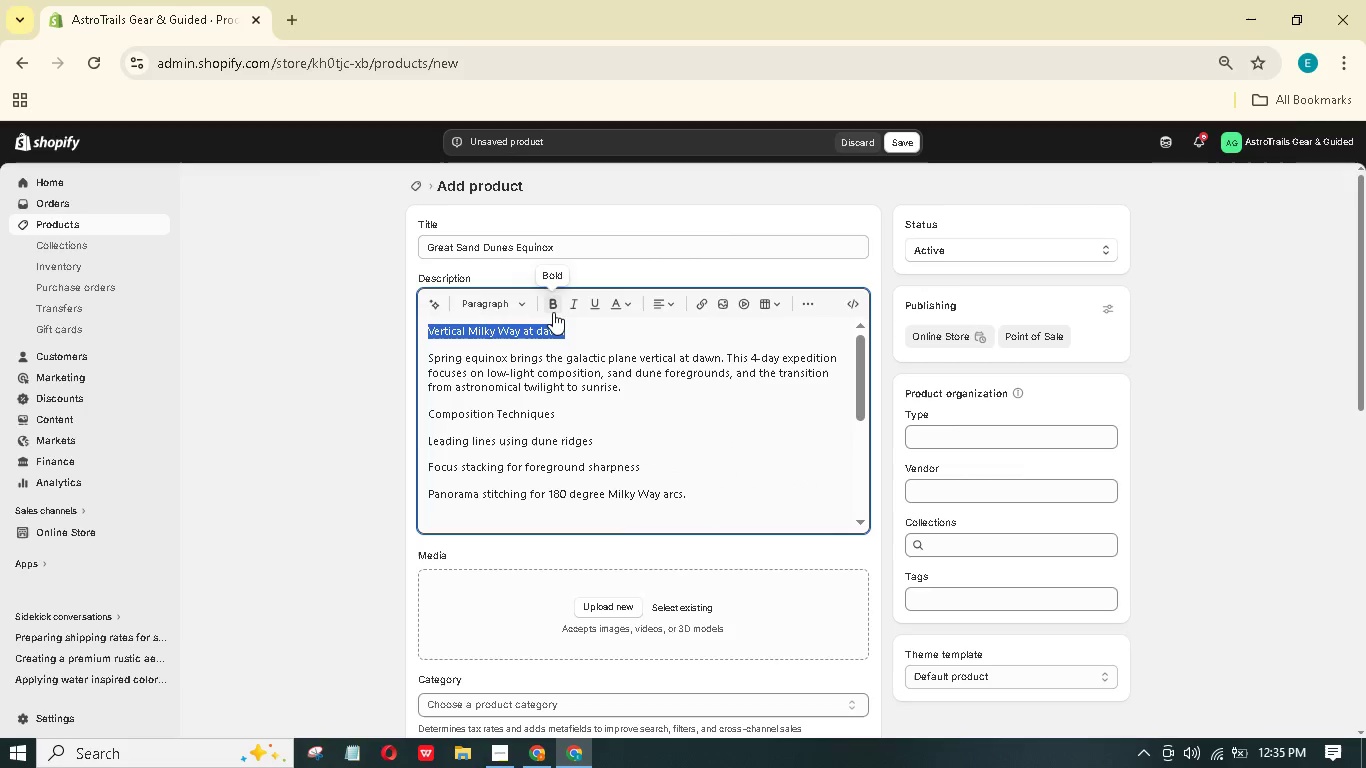 
left_click([552, 312])
 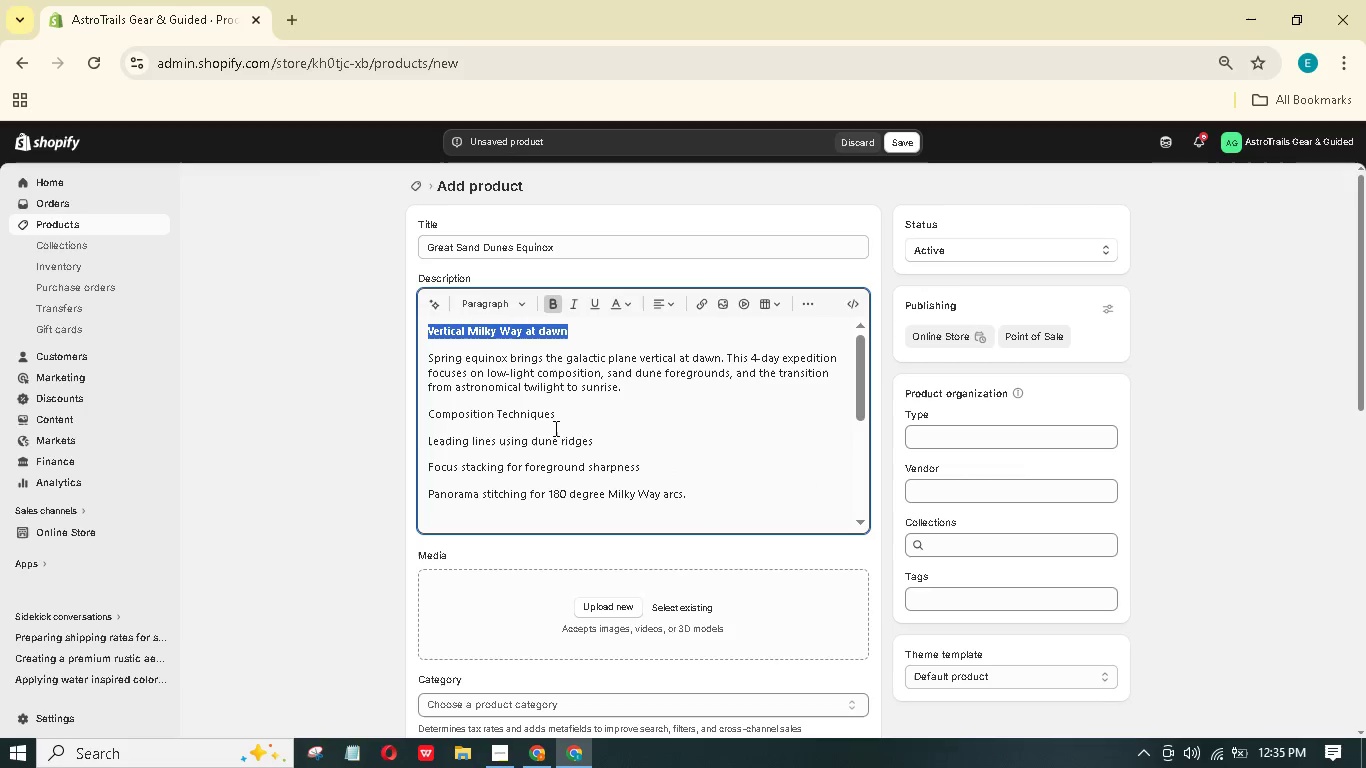 
left_click_drag(start_coordinate=[558, 418], to_coordinate=[424, 411])
 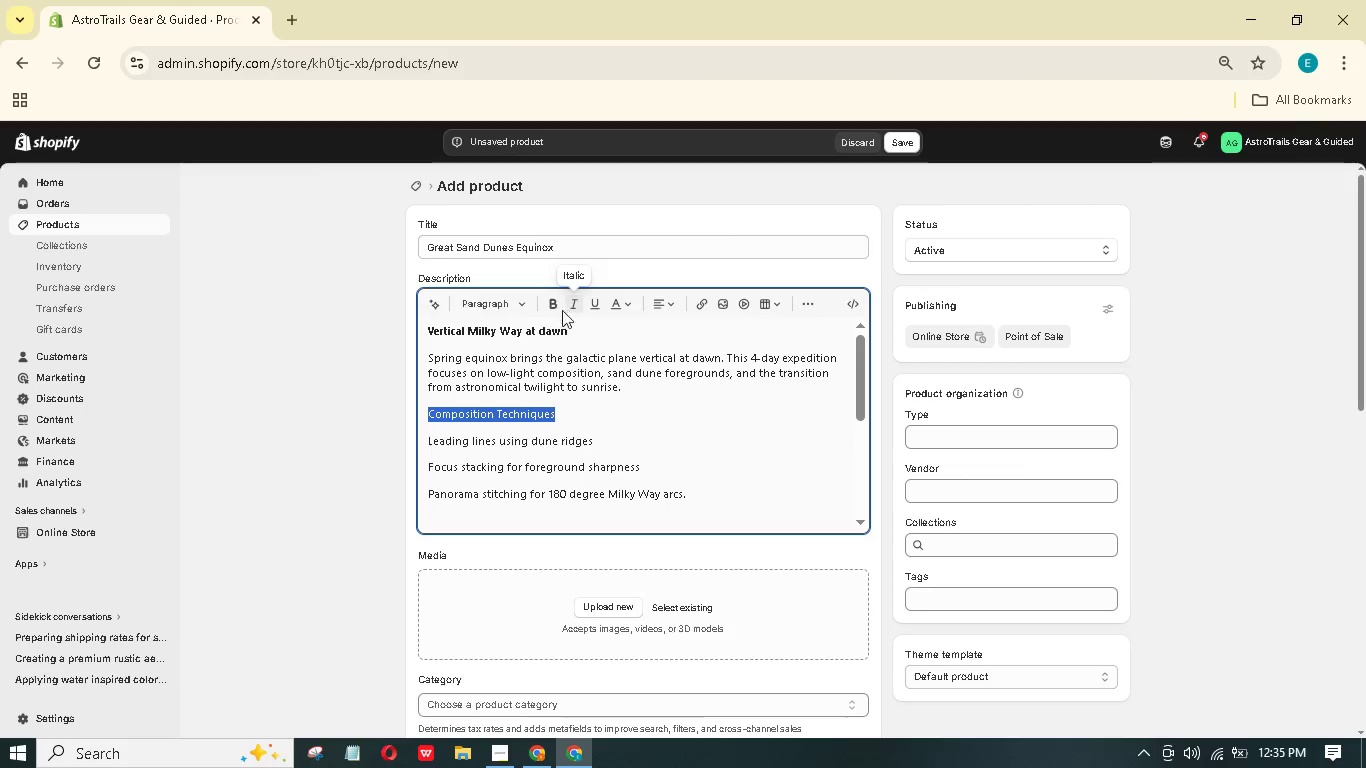 
left_click([556, 303])
 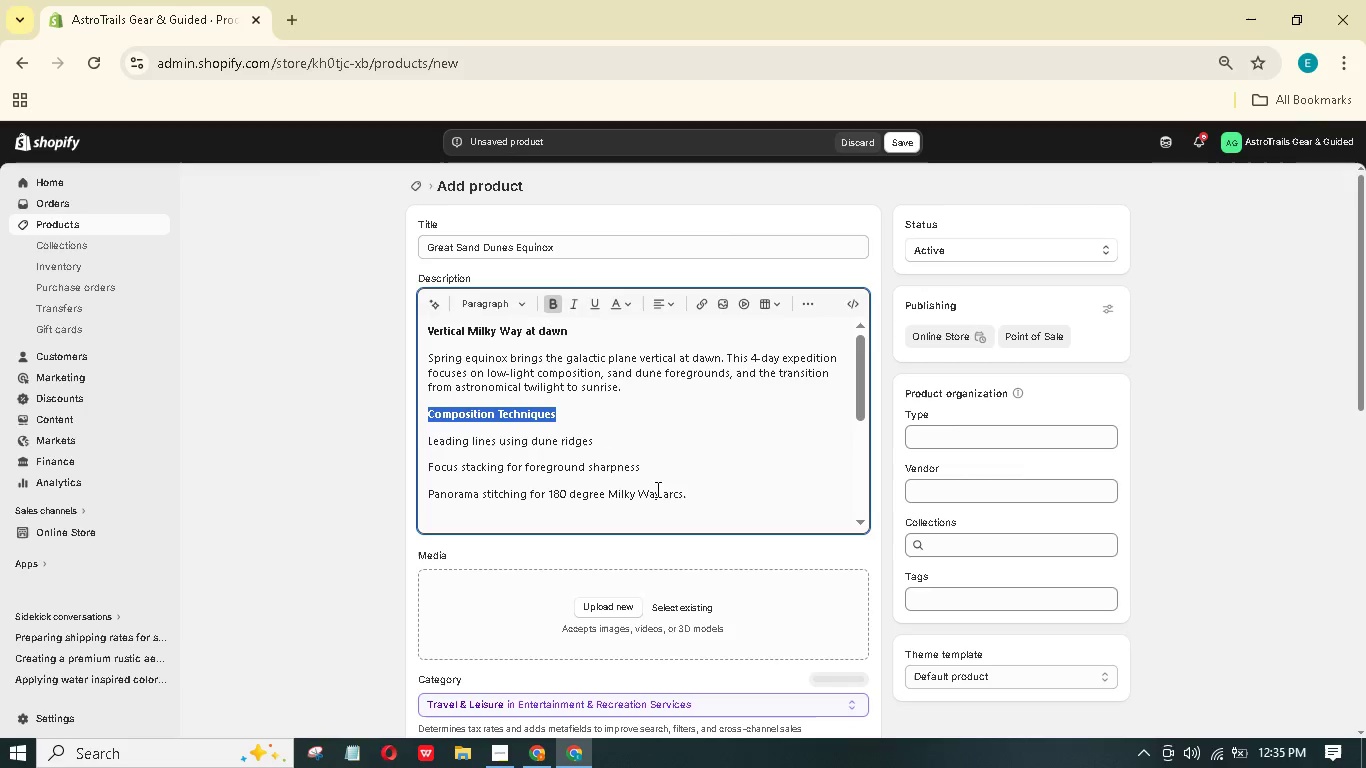 
scroll: coordinate [674, 495], scroll_direction: down, amount: 1.0
 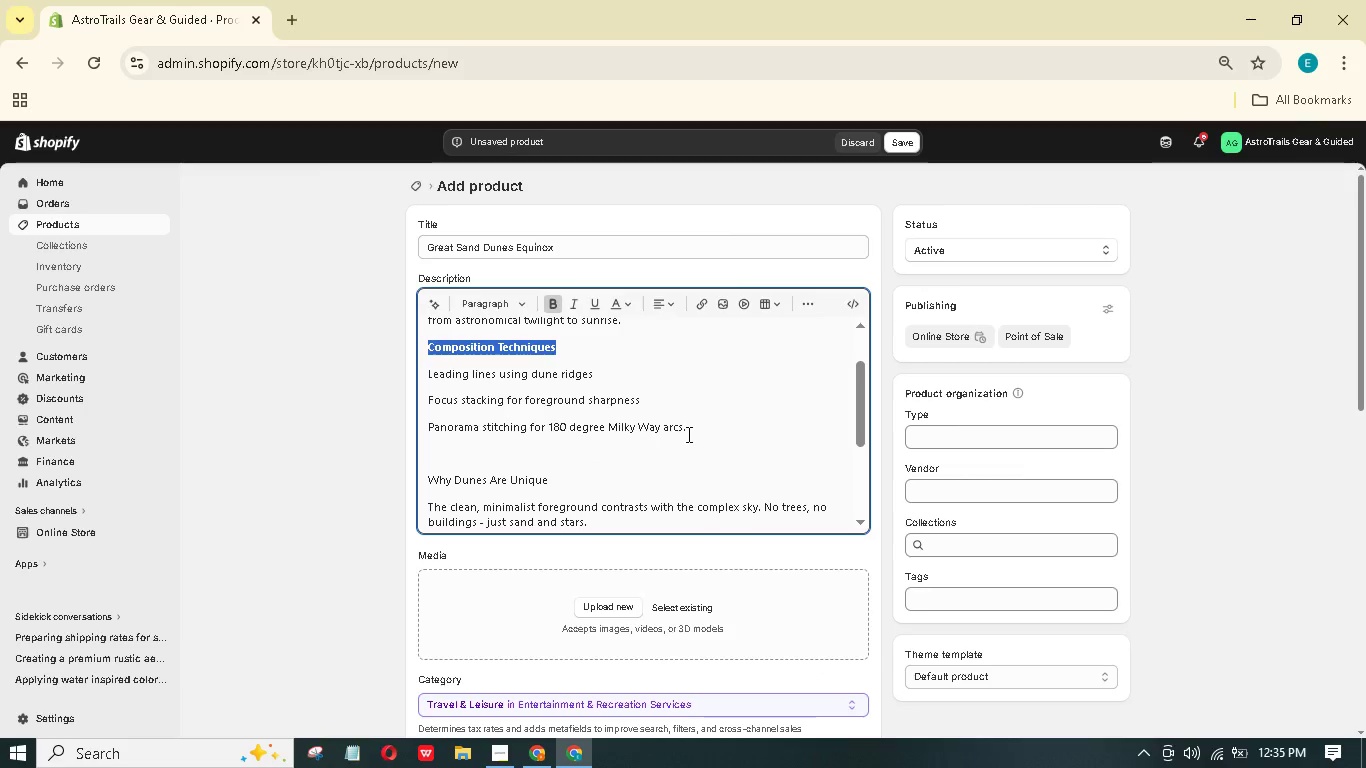 
left_click_drag(start_coordinate=[690, 433], to_coordinate=[427, 369])
 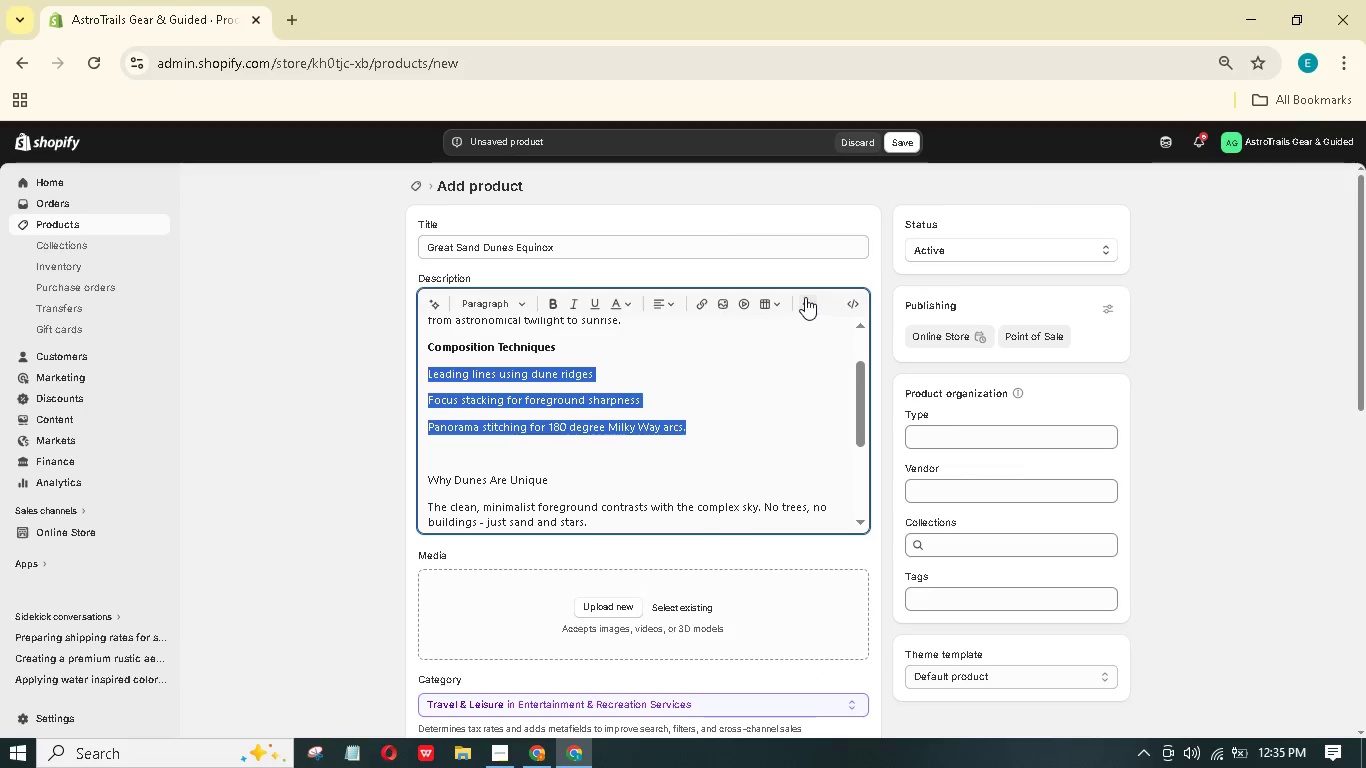 
left_click([805, 297])
 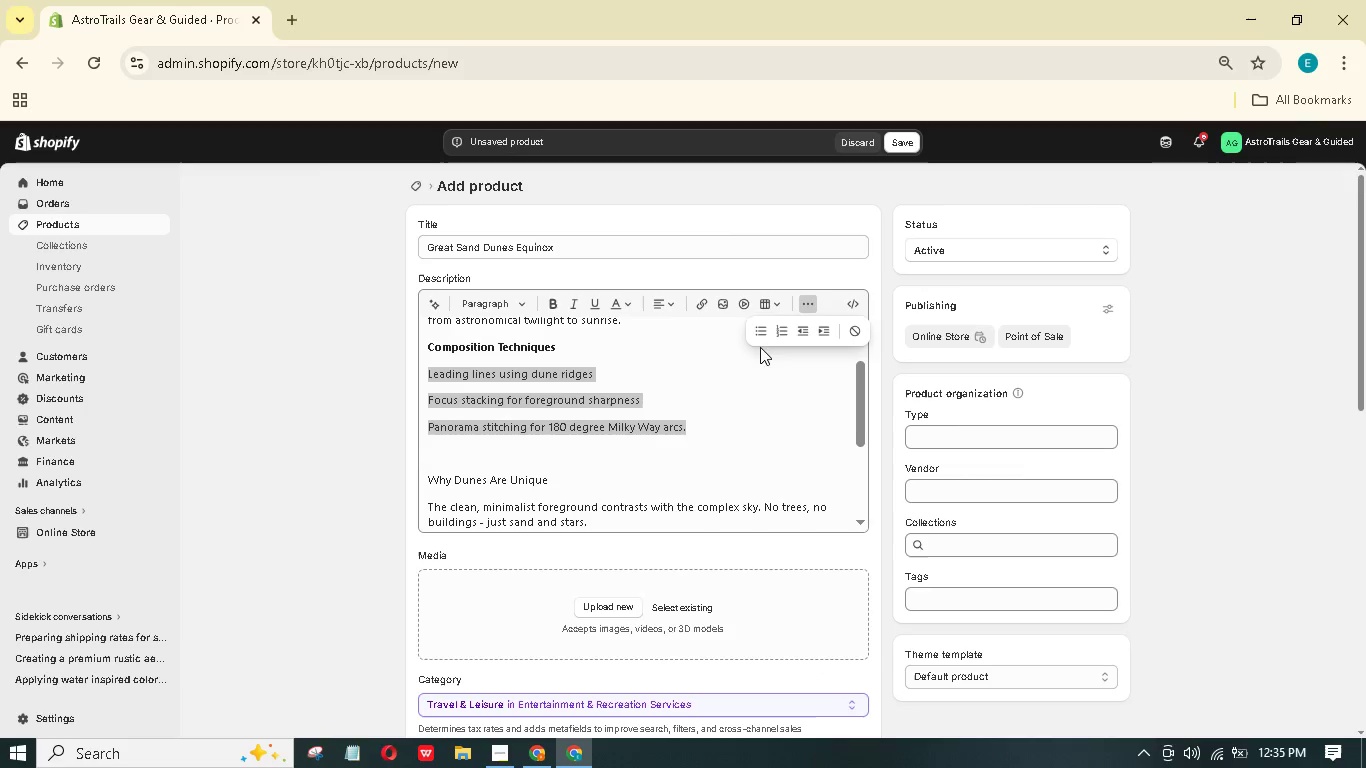 
left_click([762, 334])
 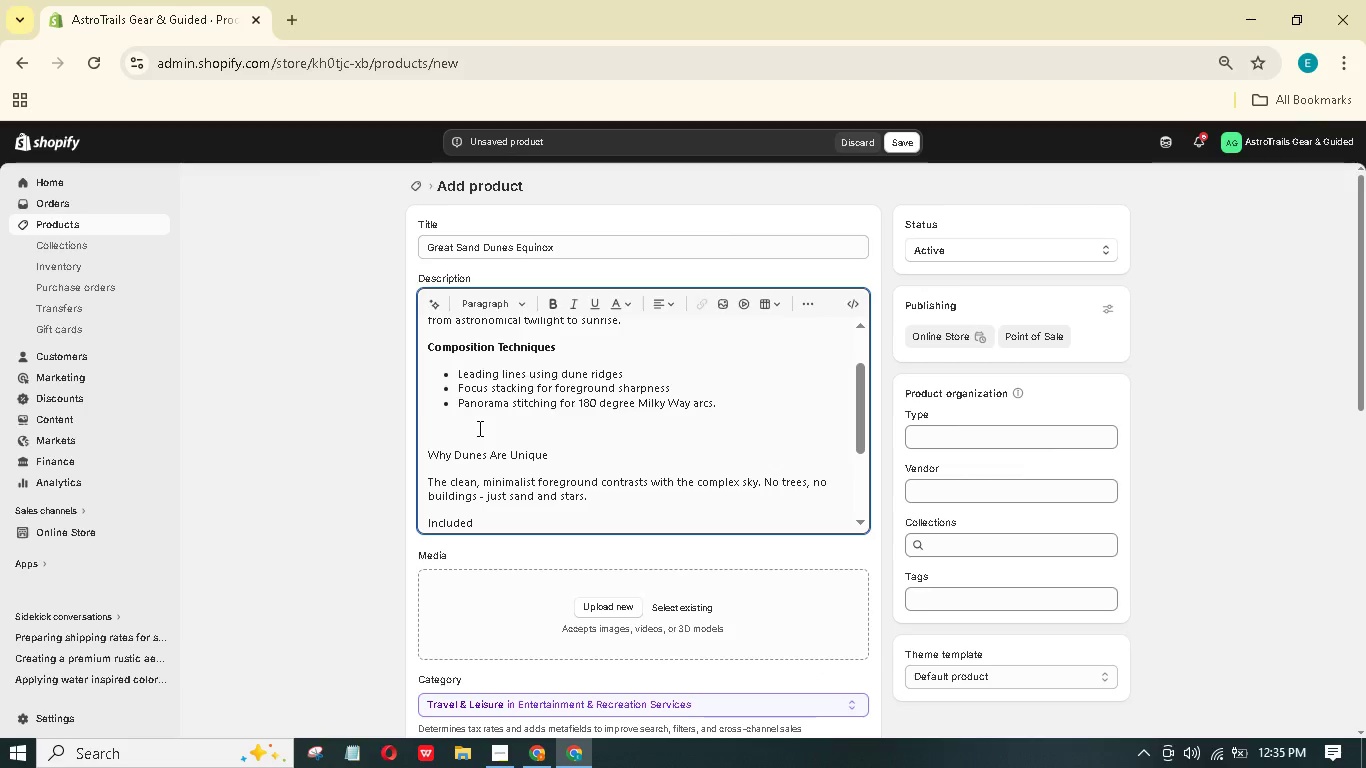 
key(Backspace)
 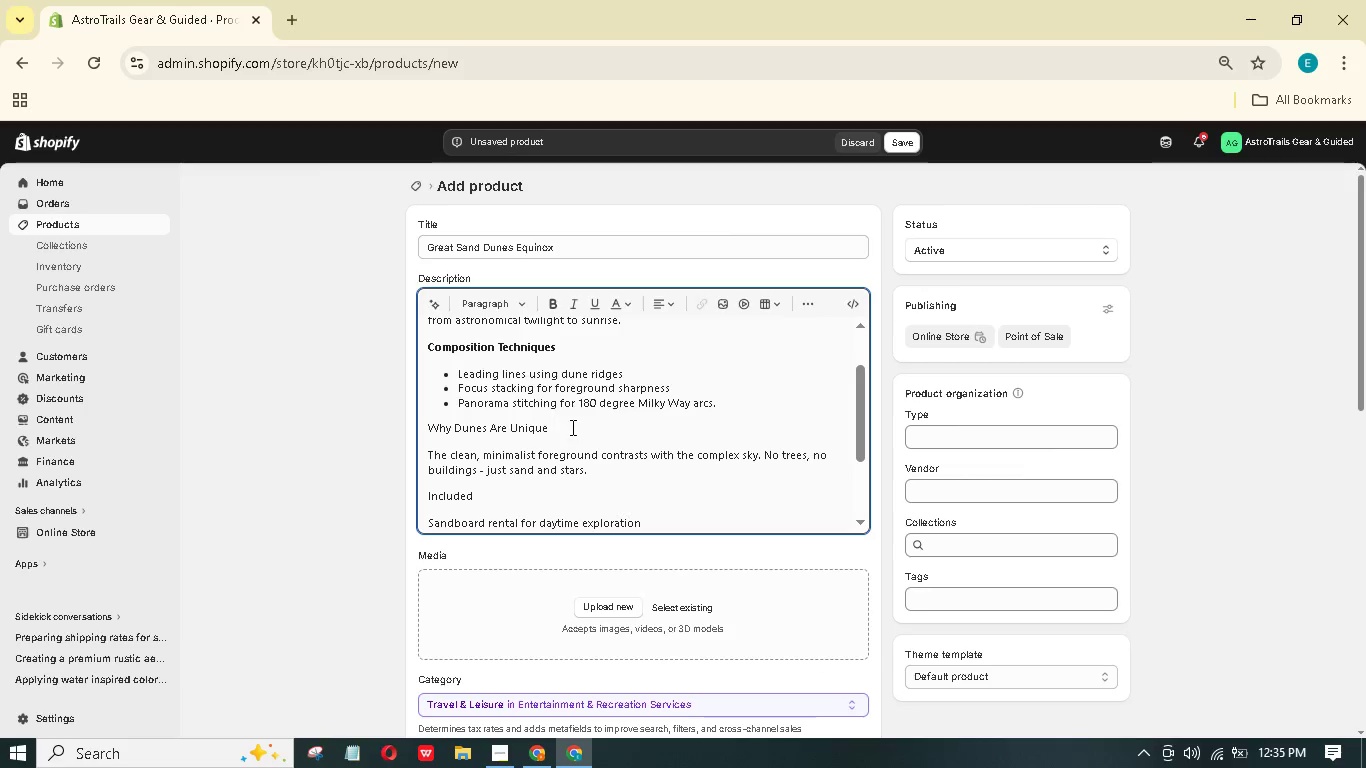 
left_click_drag(start_coordinate=[571, 426], to_coordinate=[422, 434])
 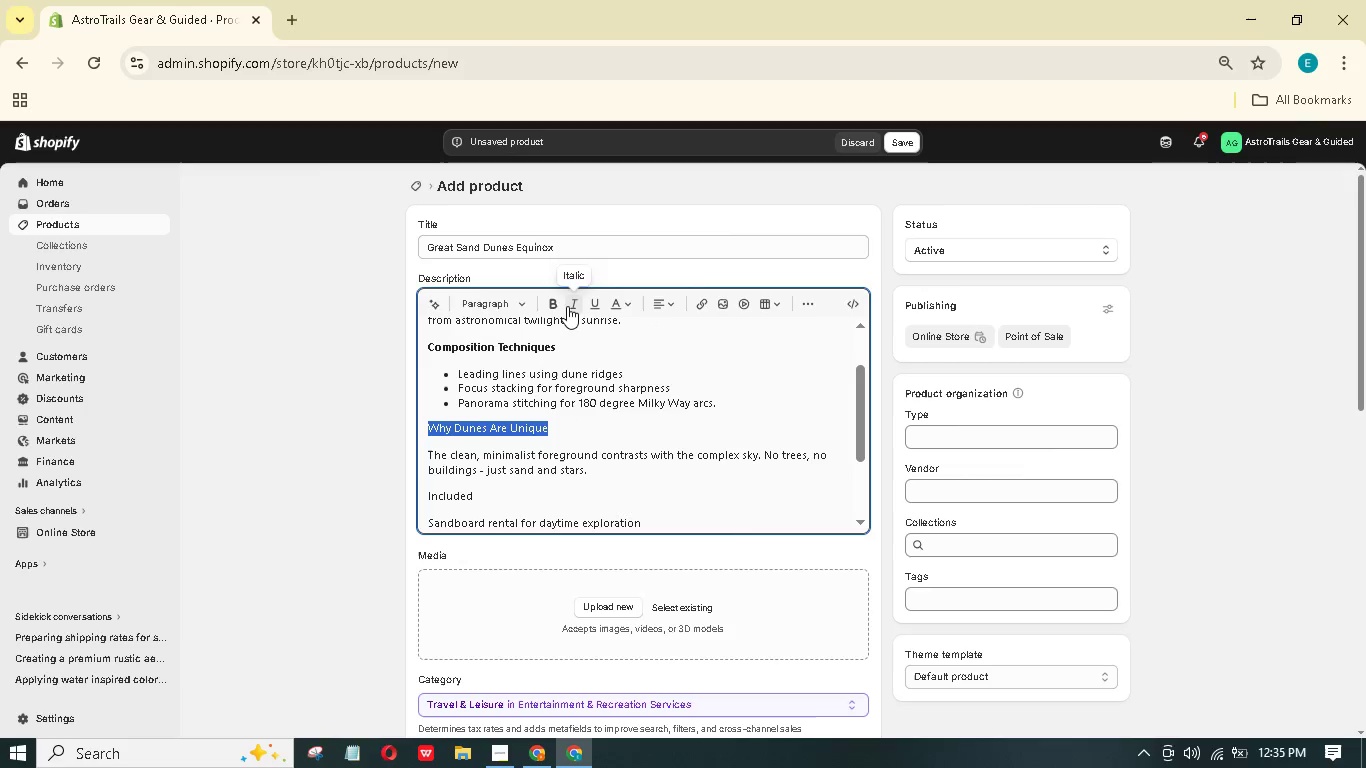 
left_click([558, 304])
 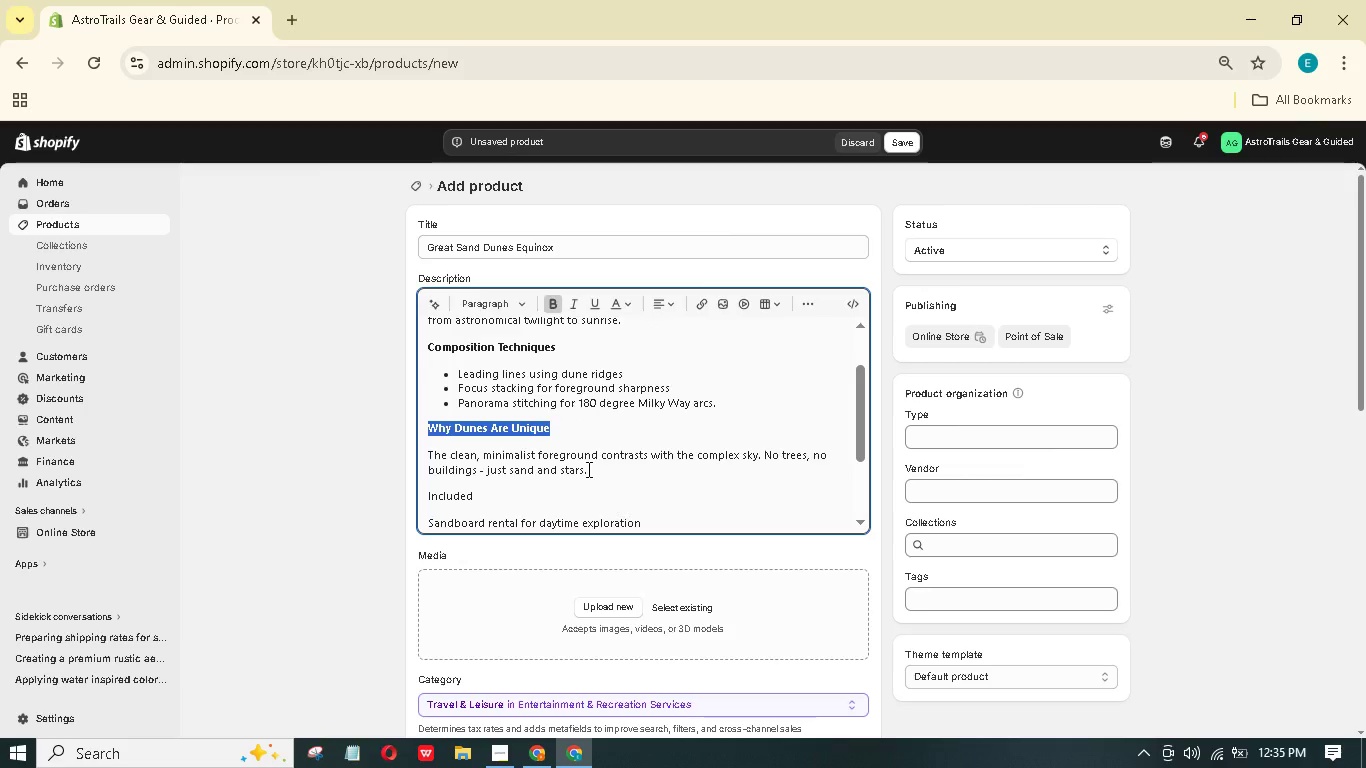 
scroll: coordinate [587, 469], scroll_direction: down, amount: 2.0
 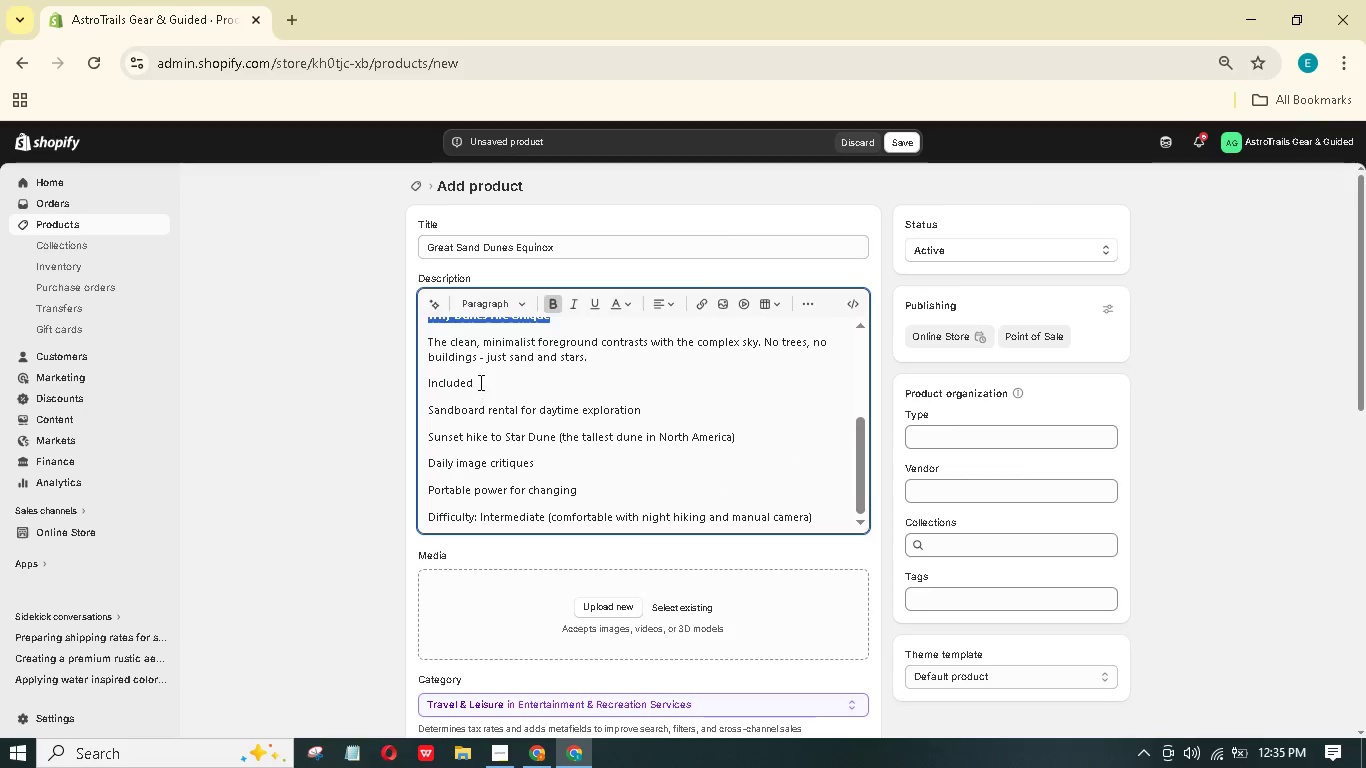 
left_click_drag(start_coordinate=[478, 382], to_coordinate=[417, 378])
 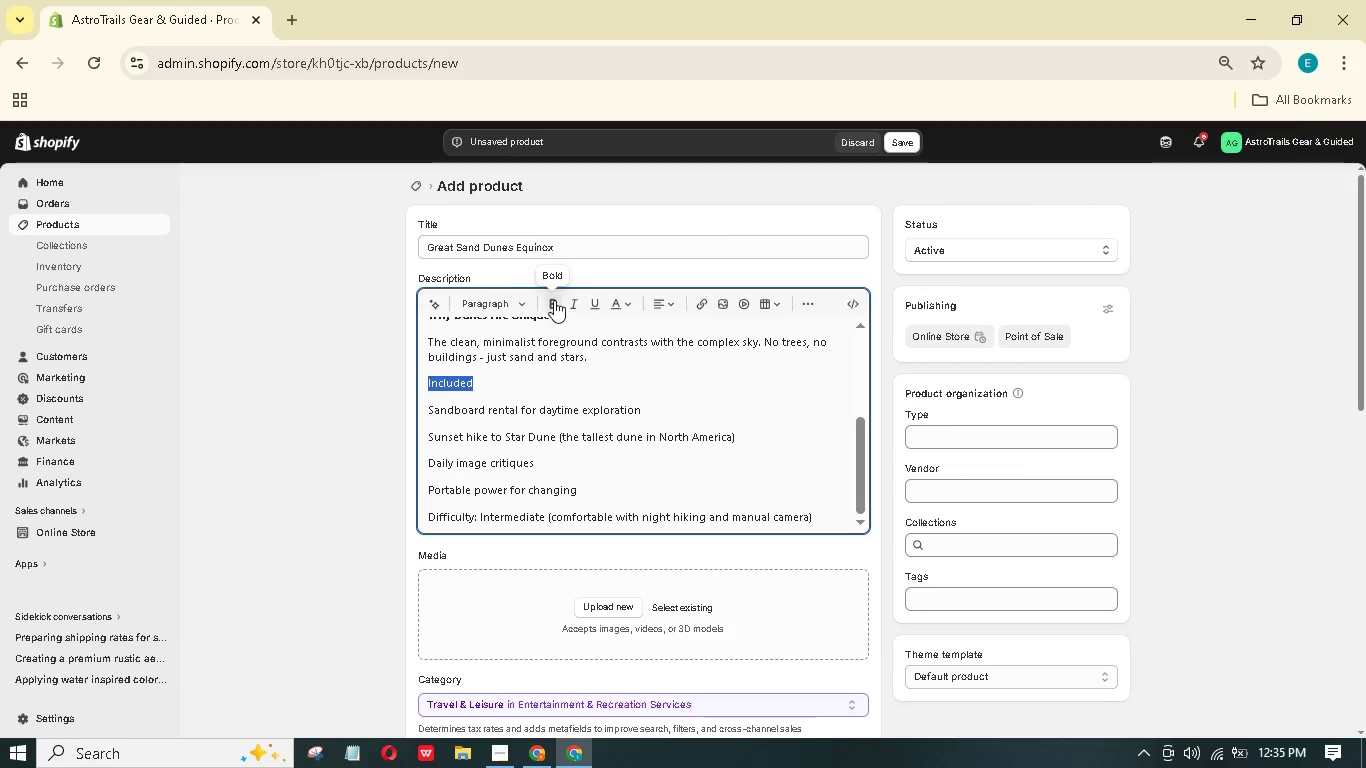 
left_click([554, 300])
 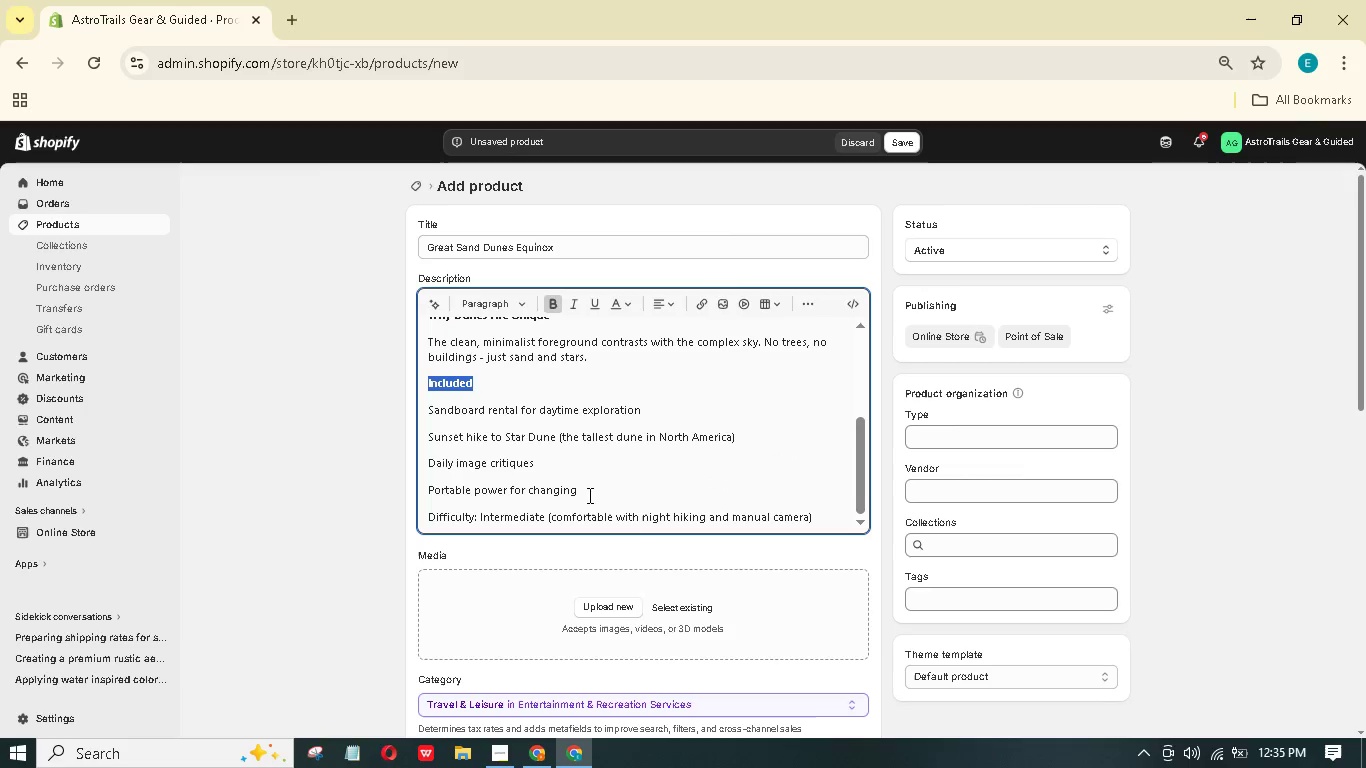 
left_click_drag(start_coordinate=[591, 487], to_coordinate=[426, 409])
 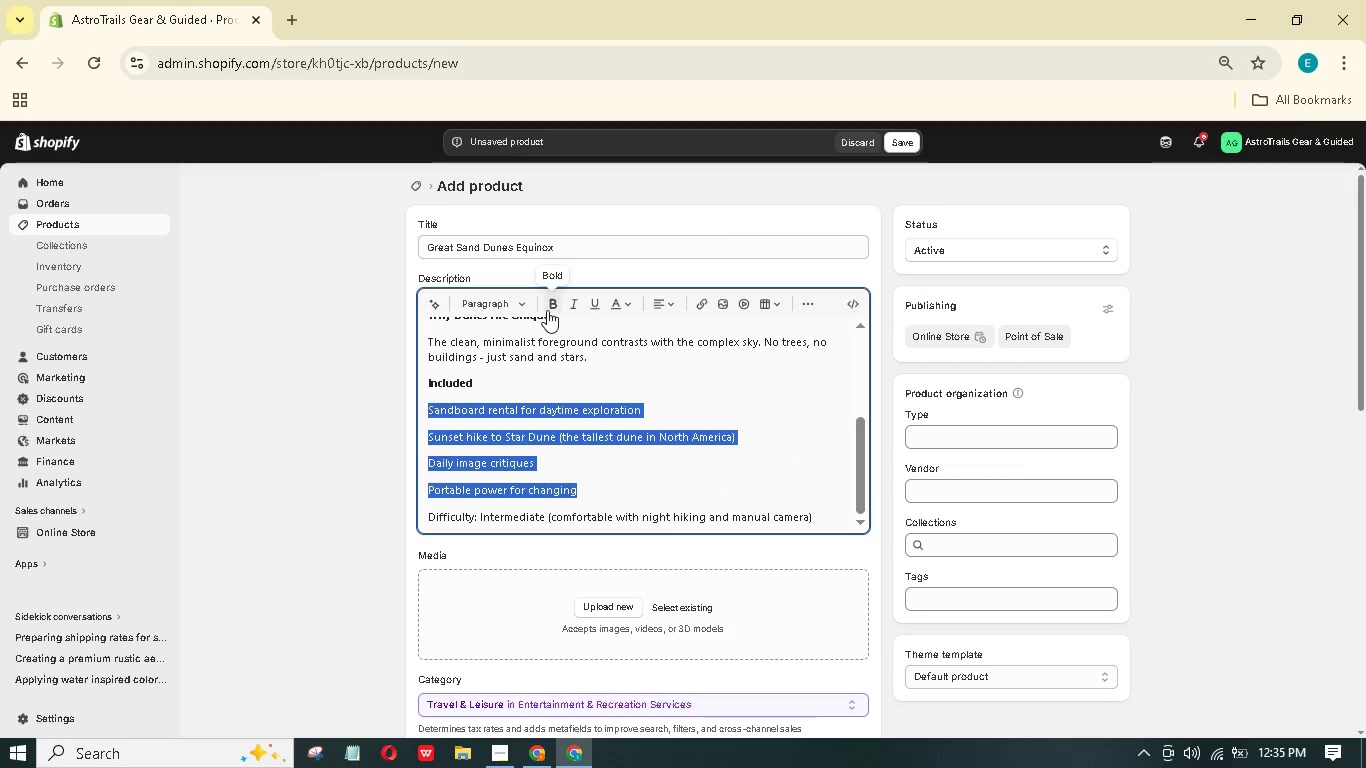 
left_click([549, 307])
 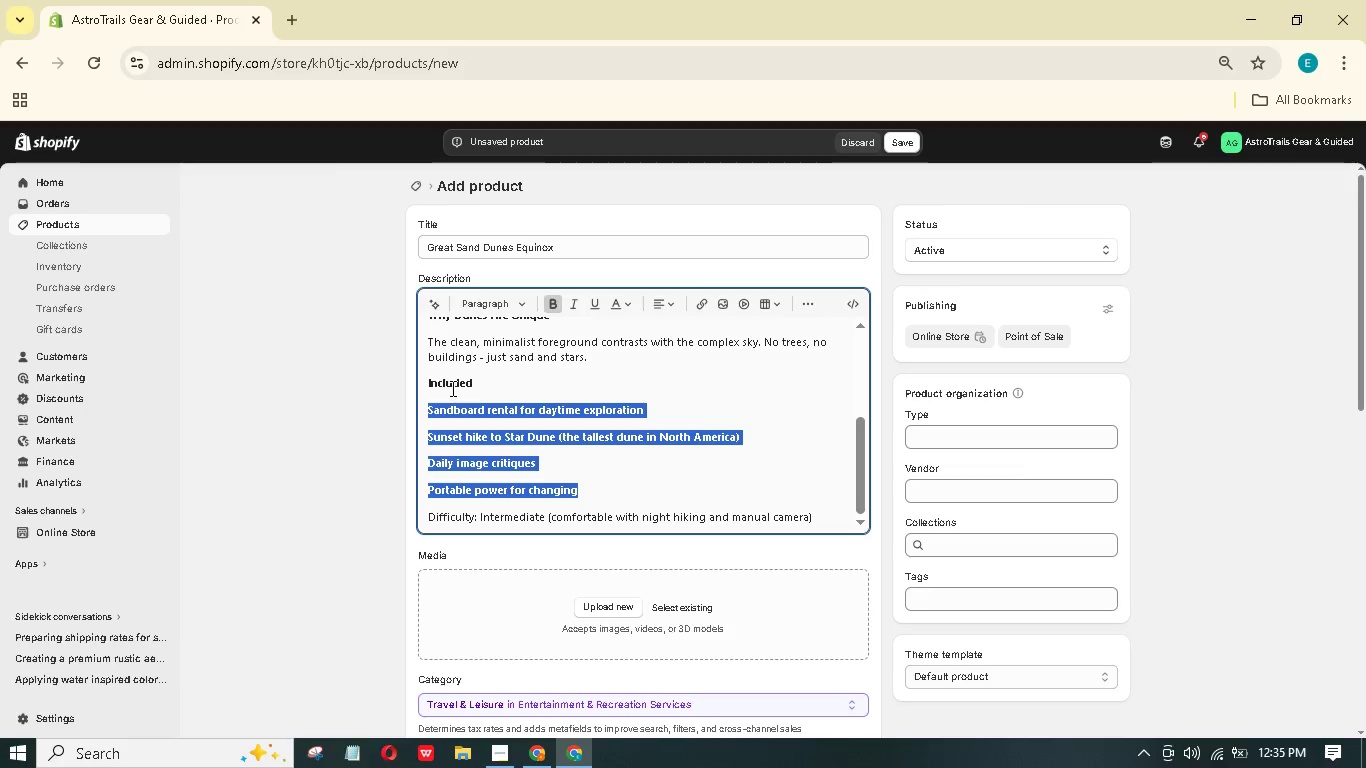 
left_click([553, 305])
 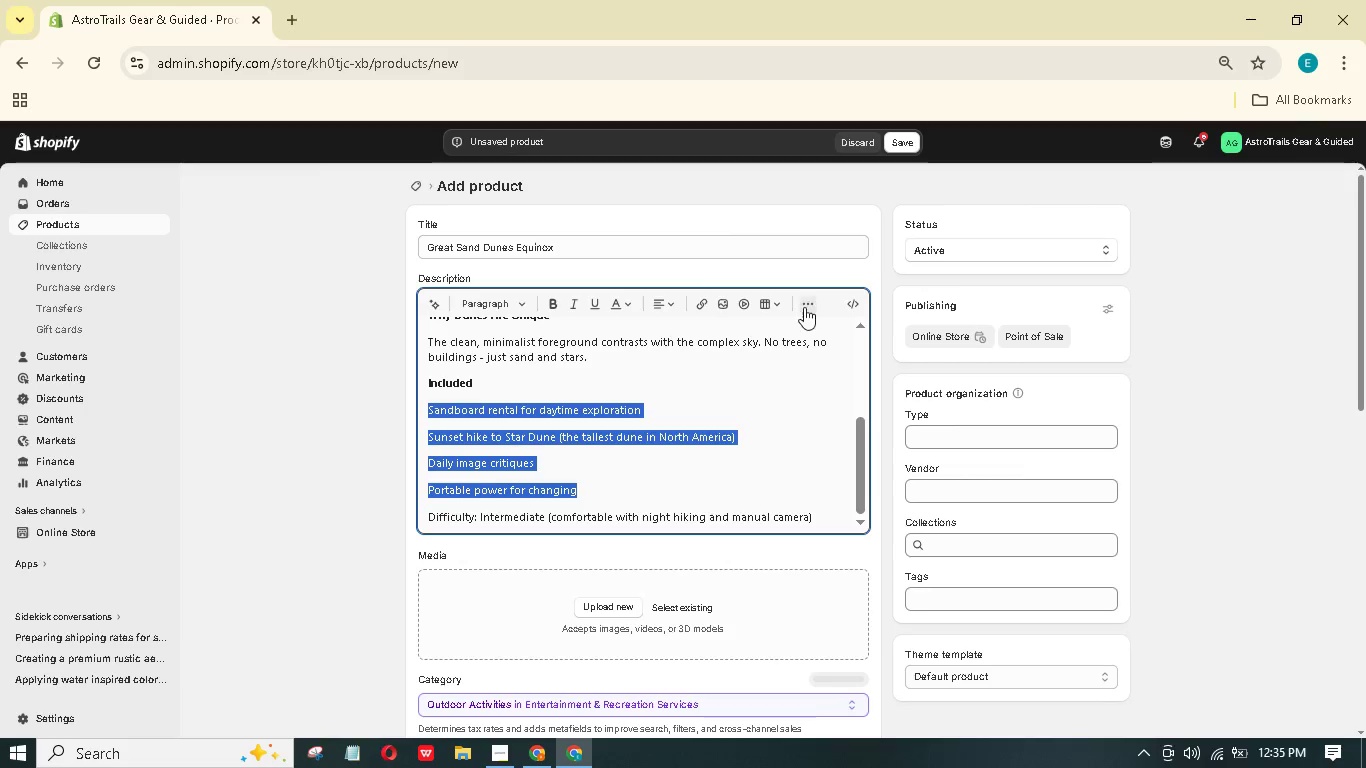 
left_click([805, 304])
 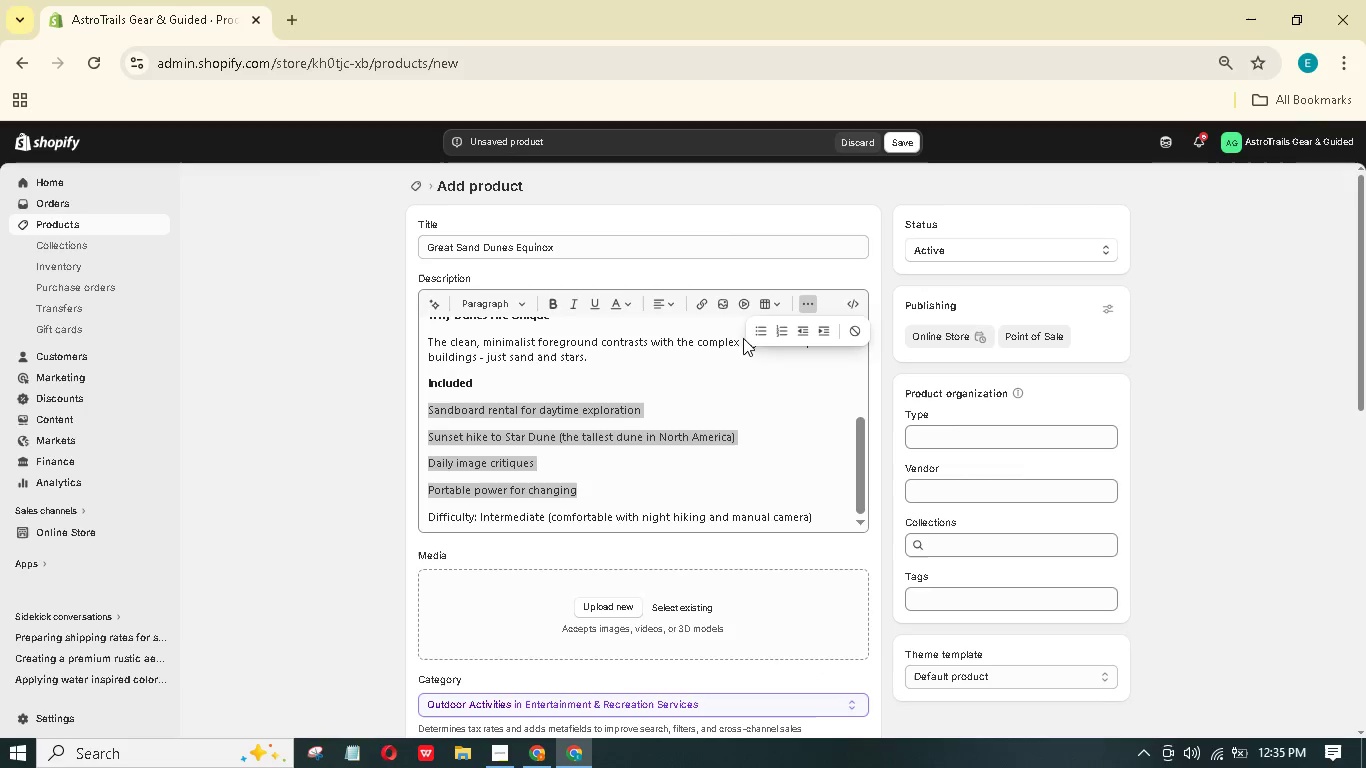 
left_click([761, 330])
 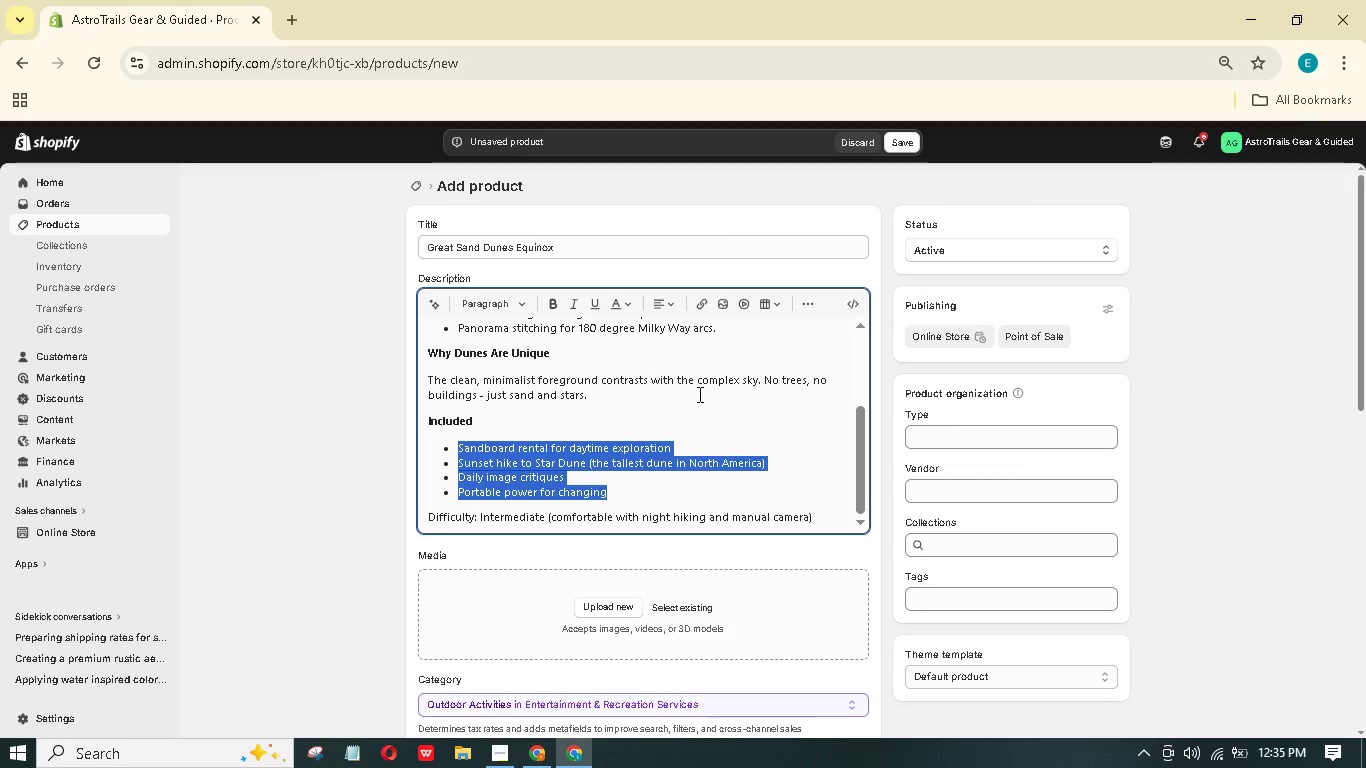 
scroll: coordinate [698, 394], scroll_direction: down, amount: 1.0
 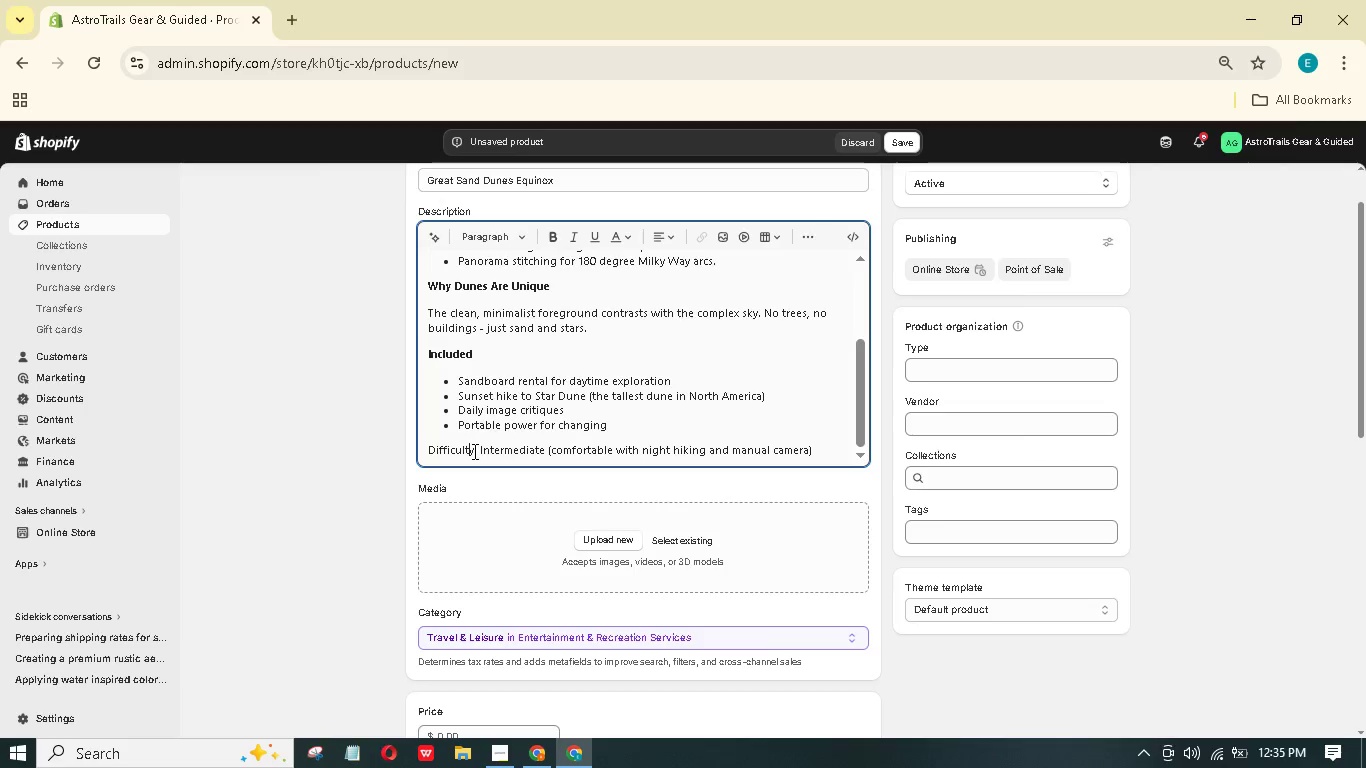 
left_click_drag(start_coordinate=[474, 451], to_coordinate=[410, 461])
 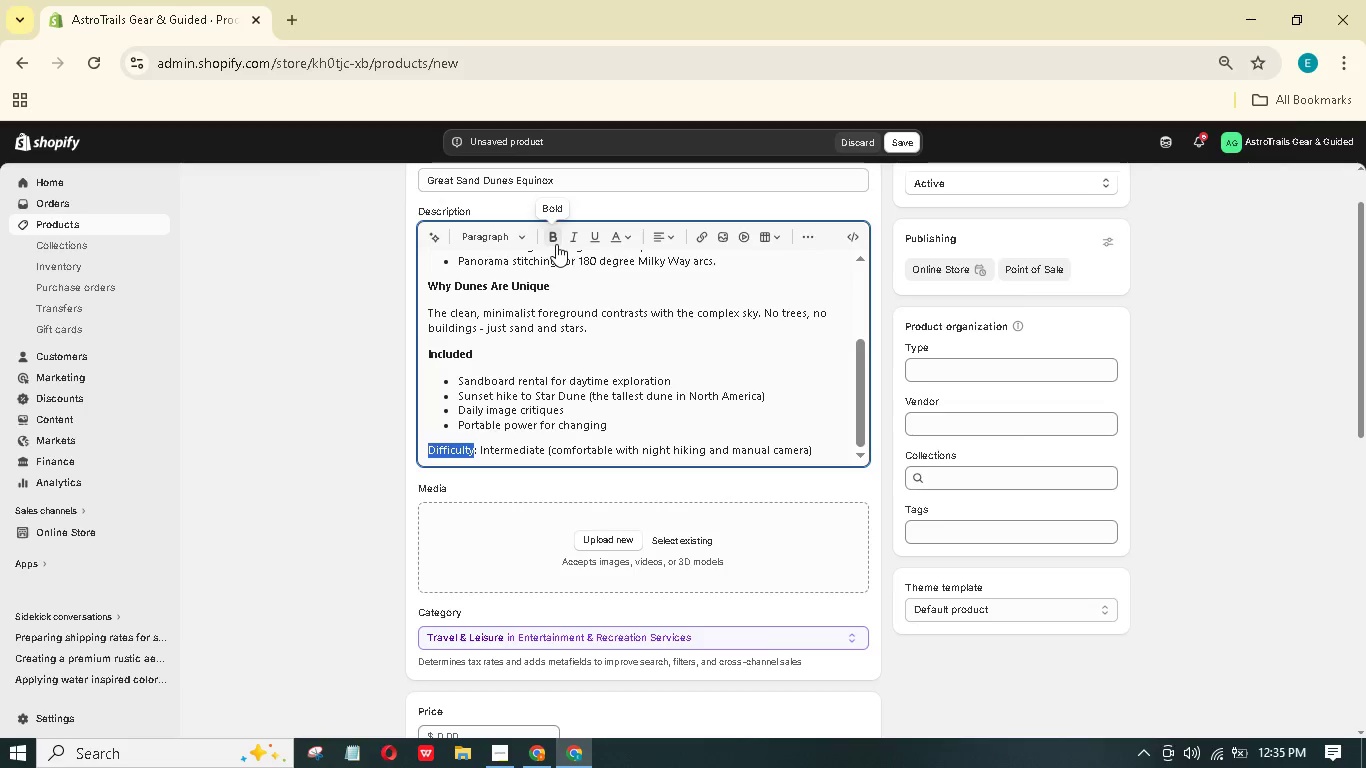 
left_click([556, 243])
 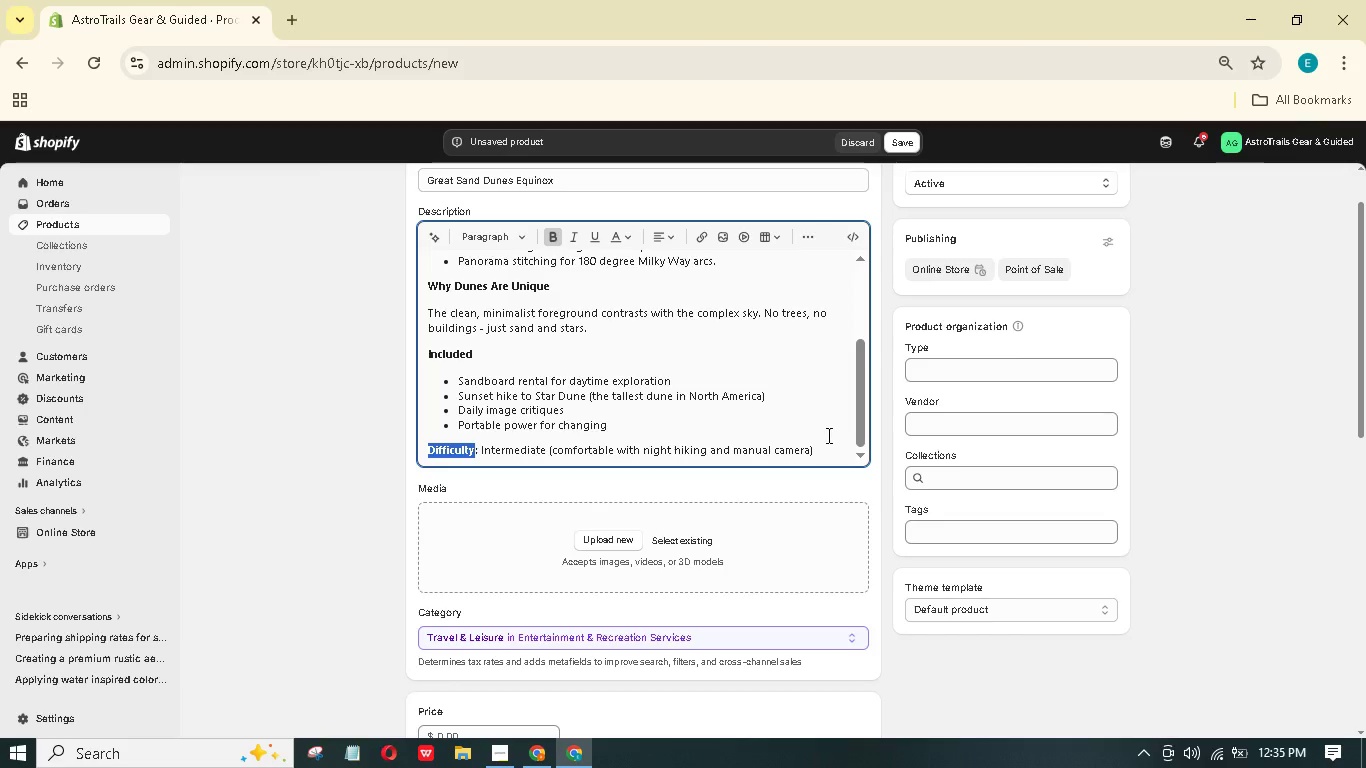 
left_click([831, 455])
 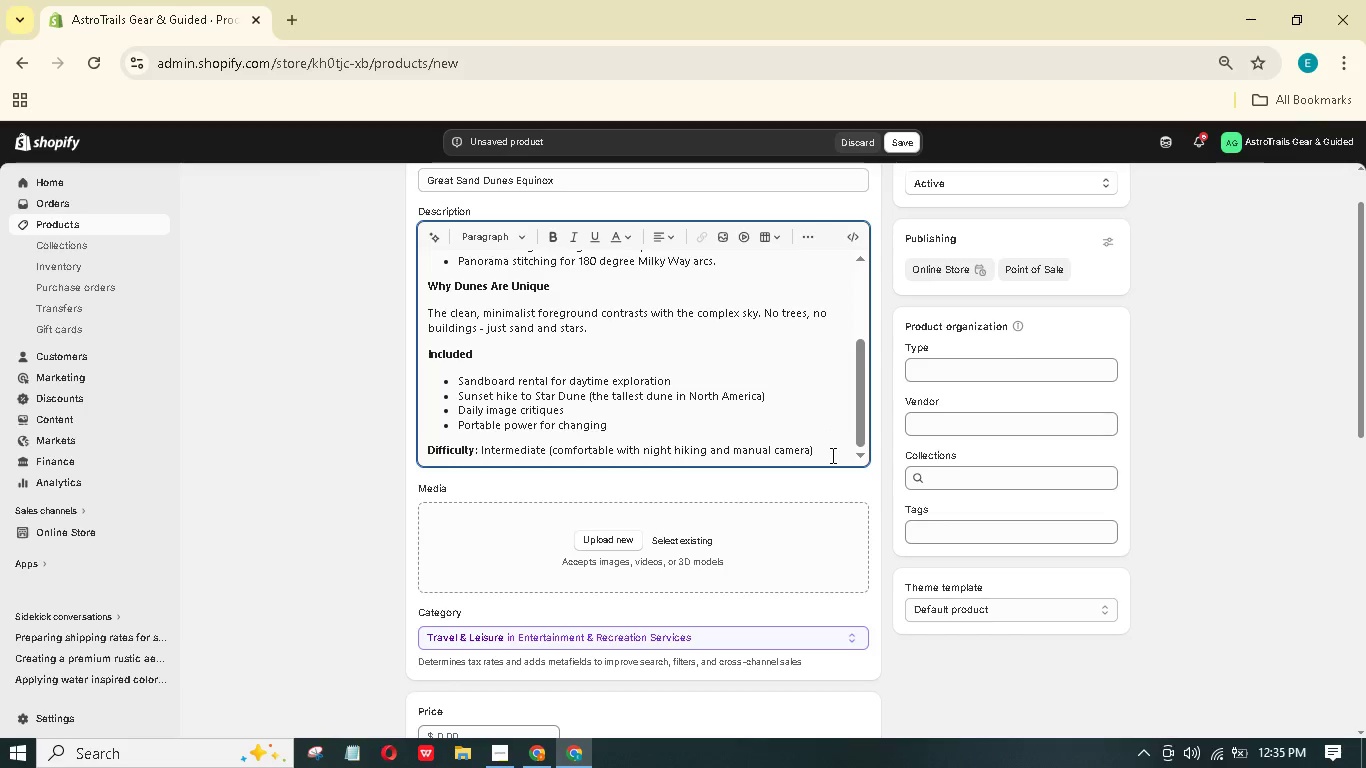 
key(Period)
 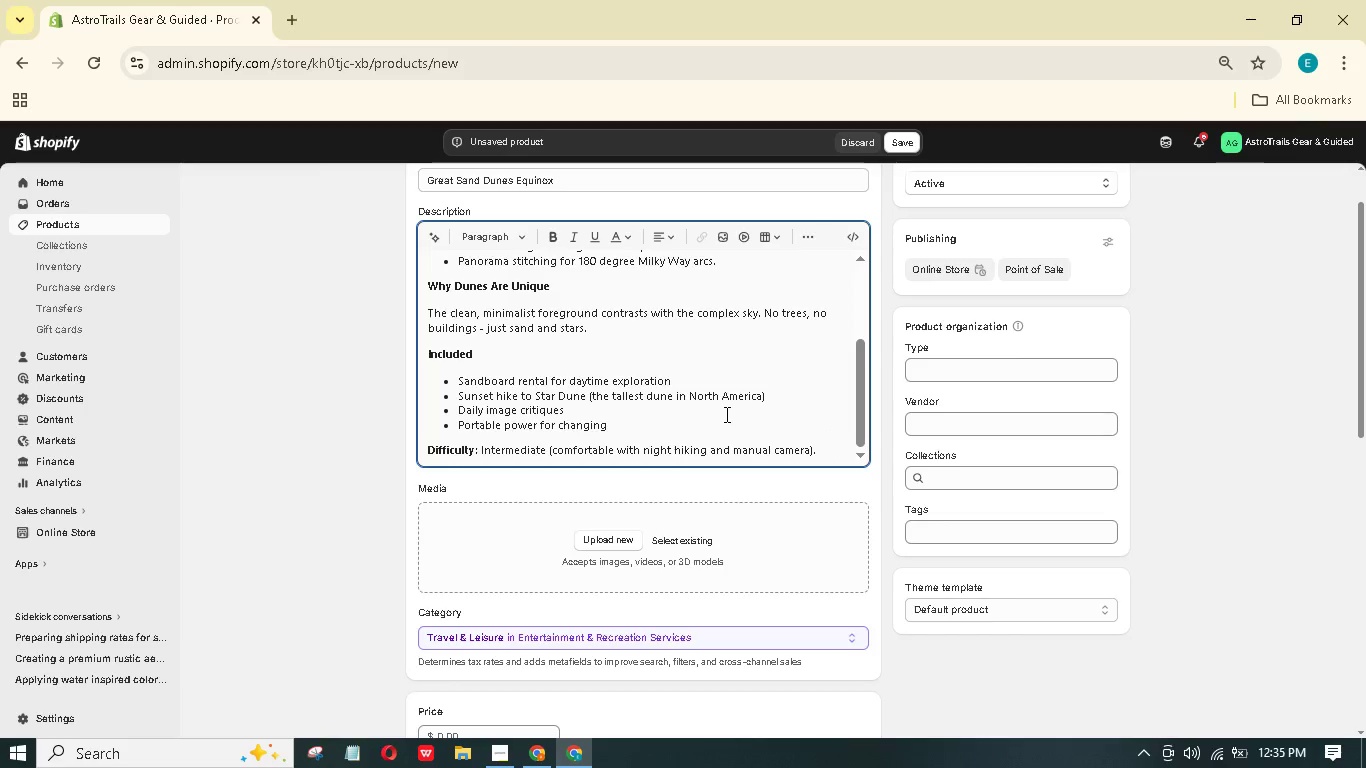 
scroll: coordinate [725, 414], scroll_direction: down, amount: 1.0
 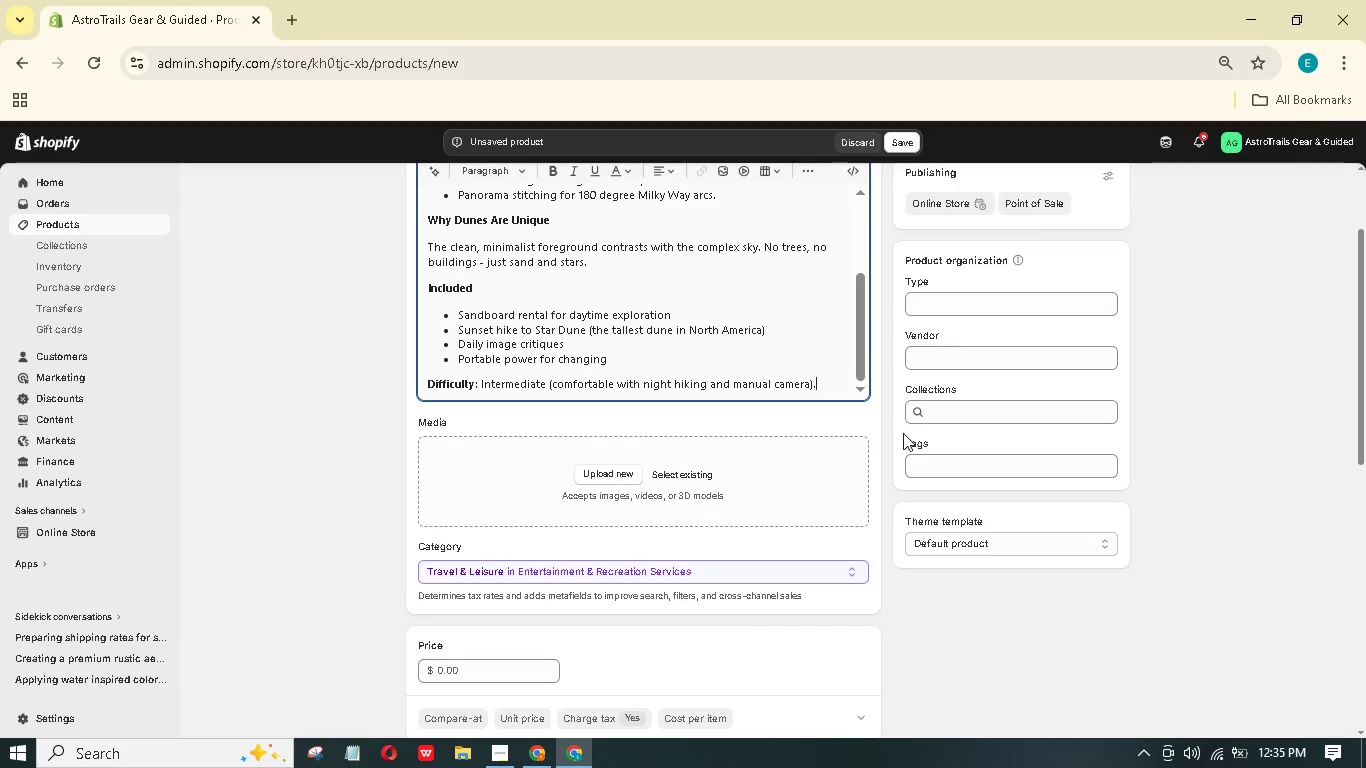 
wait(7.96)
 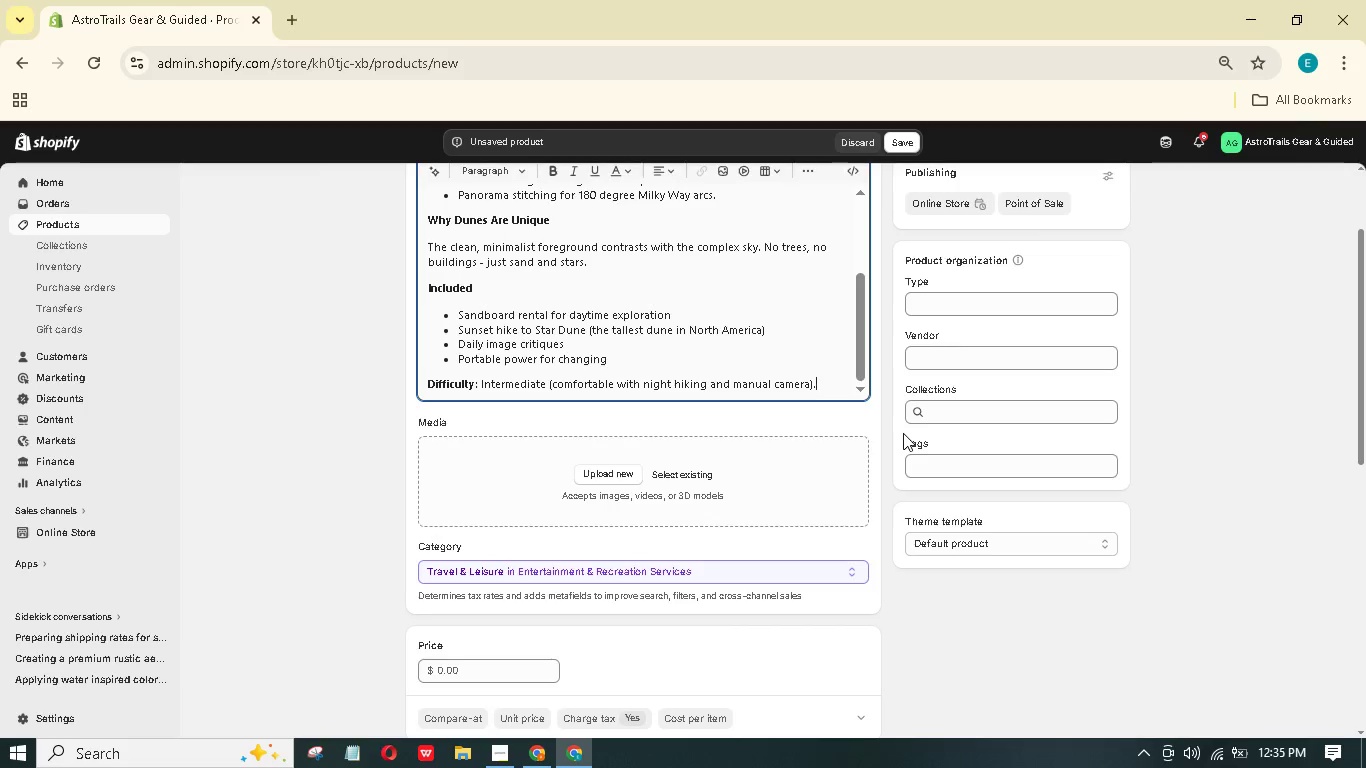 
left_click([932, 464])
 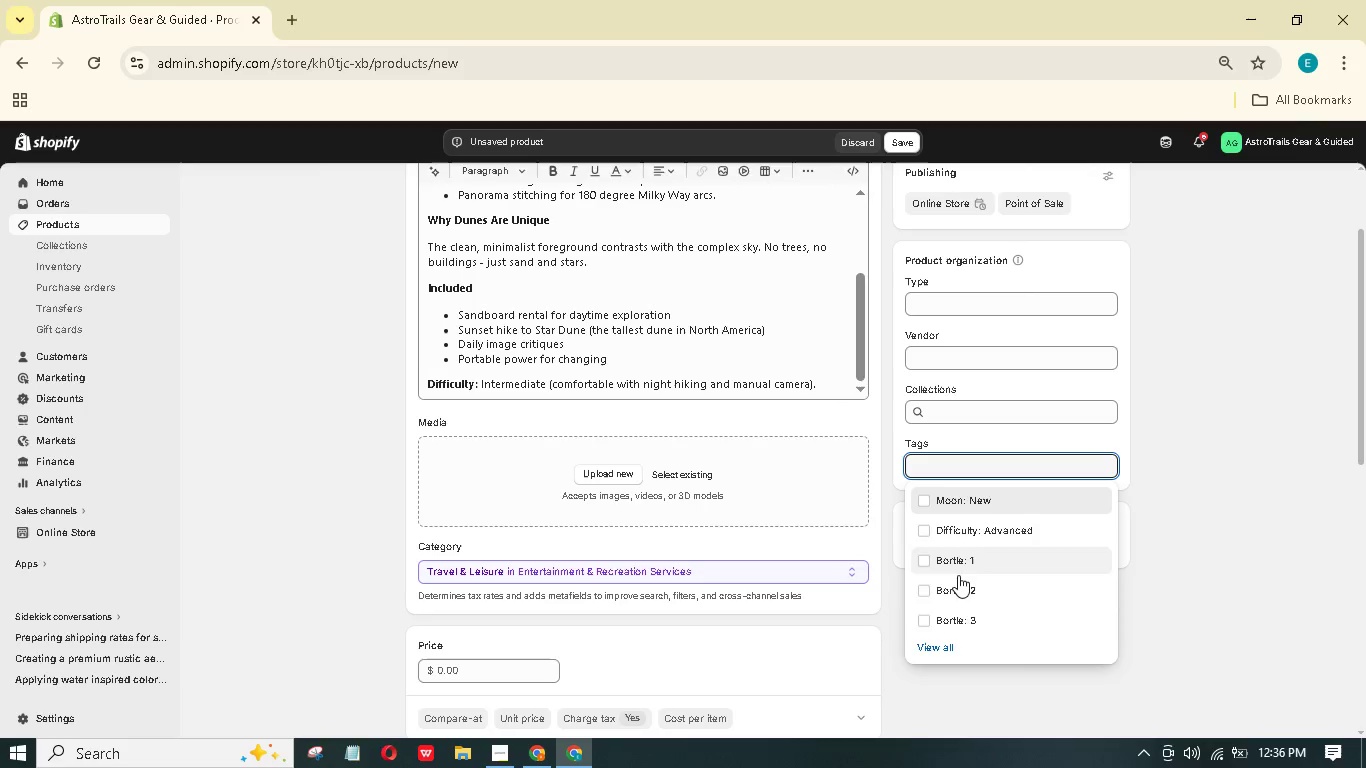 
left_click([956, 650])
 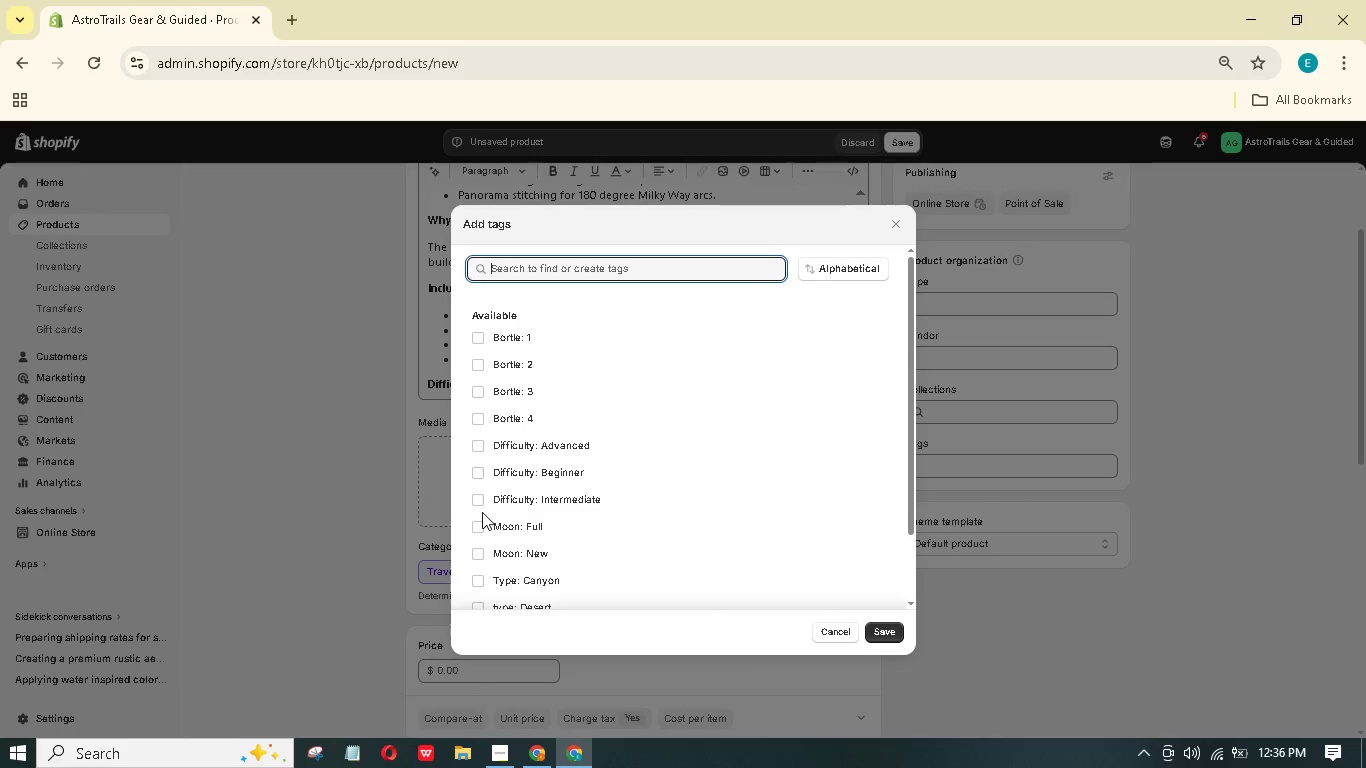 
left_click([482, 506])
 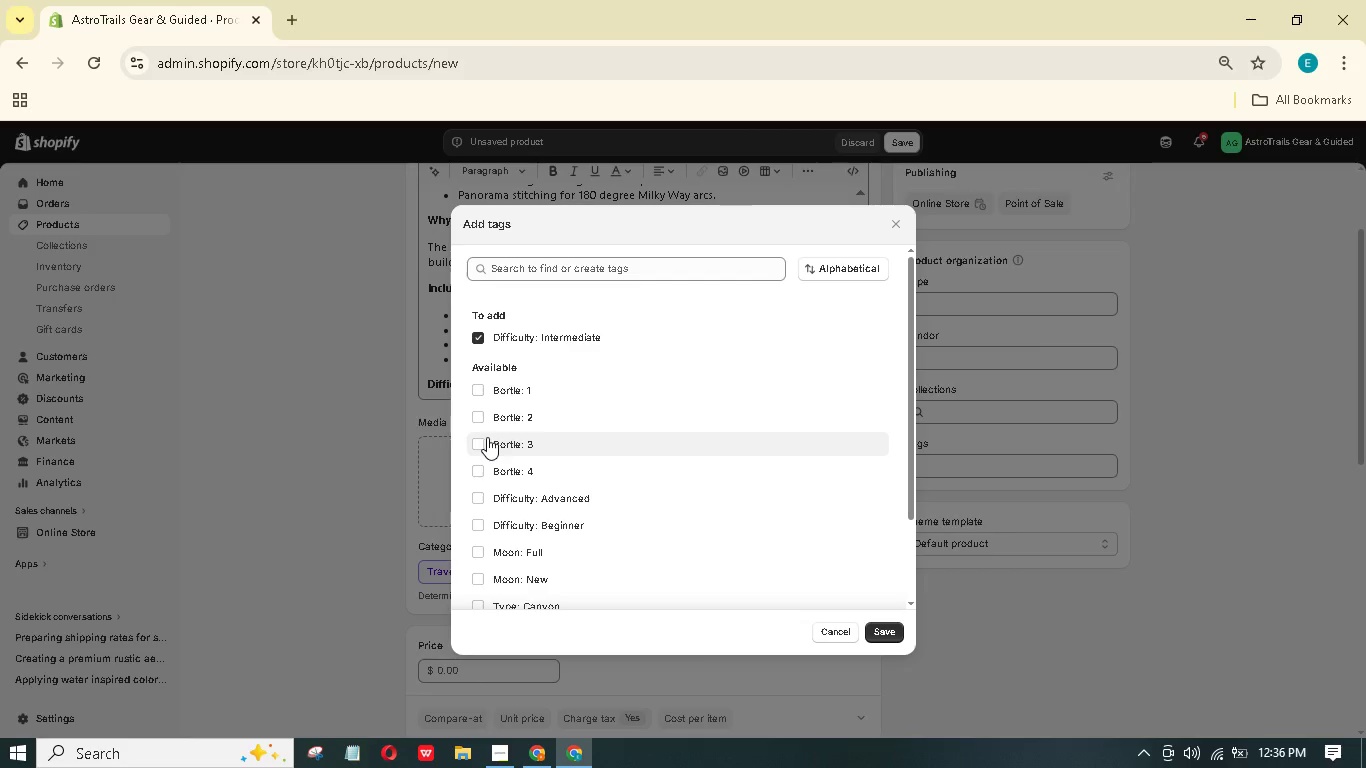 
left_click([488, 441])
 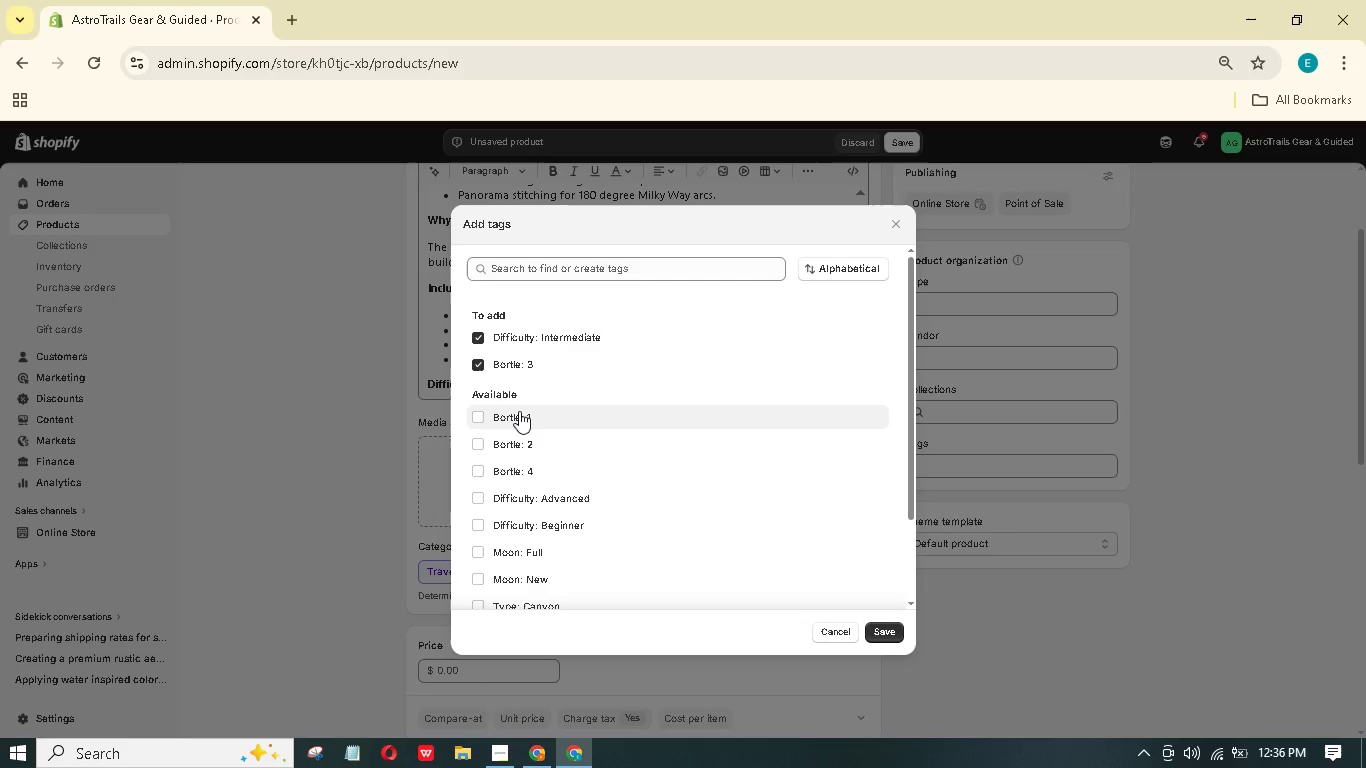 
scroll: coordinate [519, 411], scroll_direction: down, amount: 1.0
 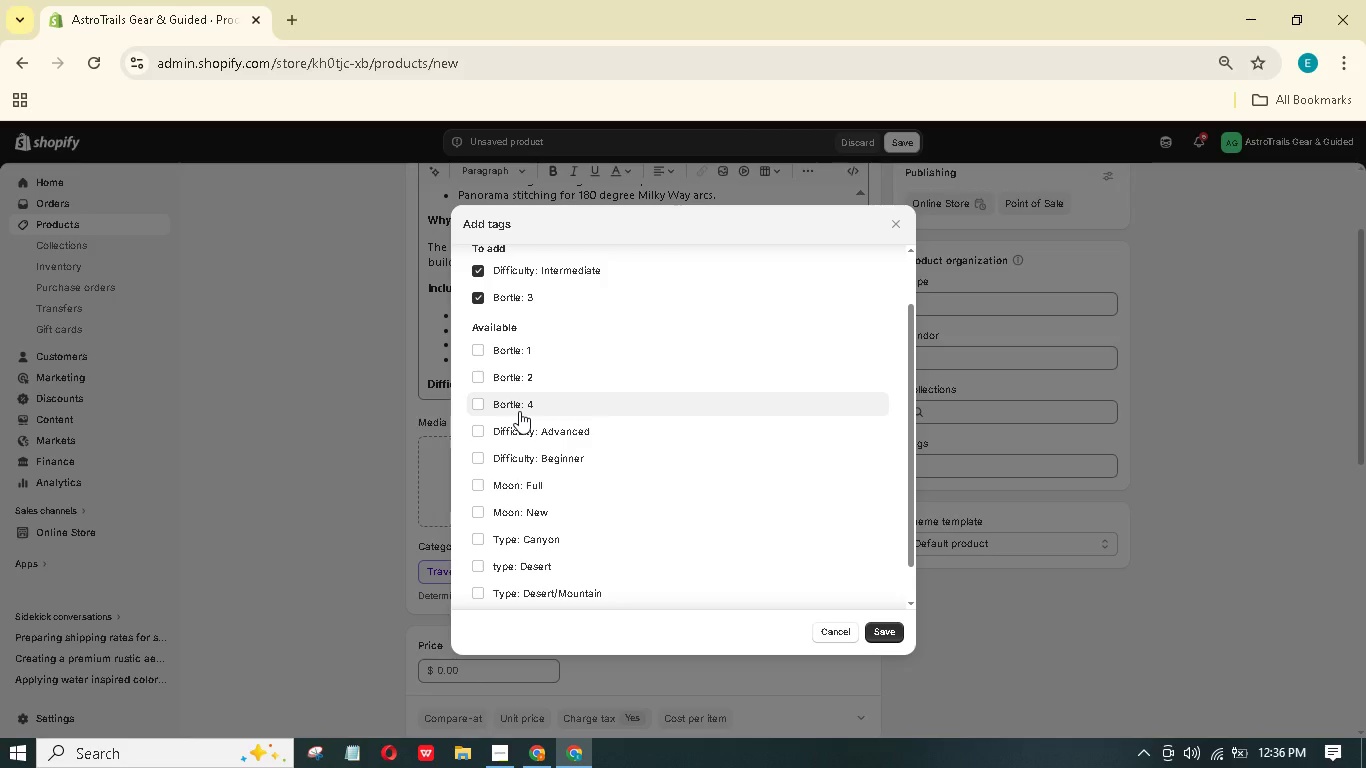 
scroll: coordinate [519, 411], scroll_direction: up, amount: 2.0
 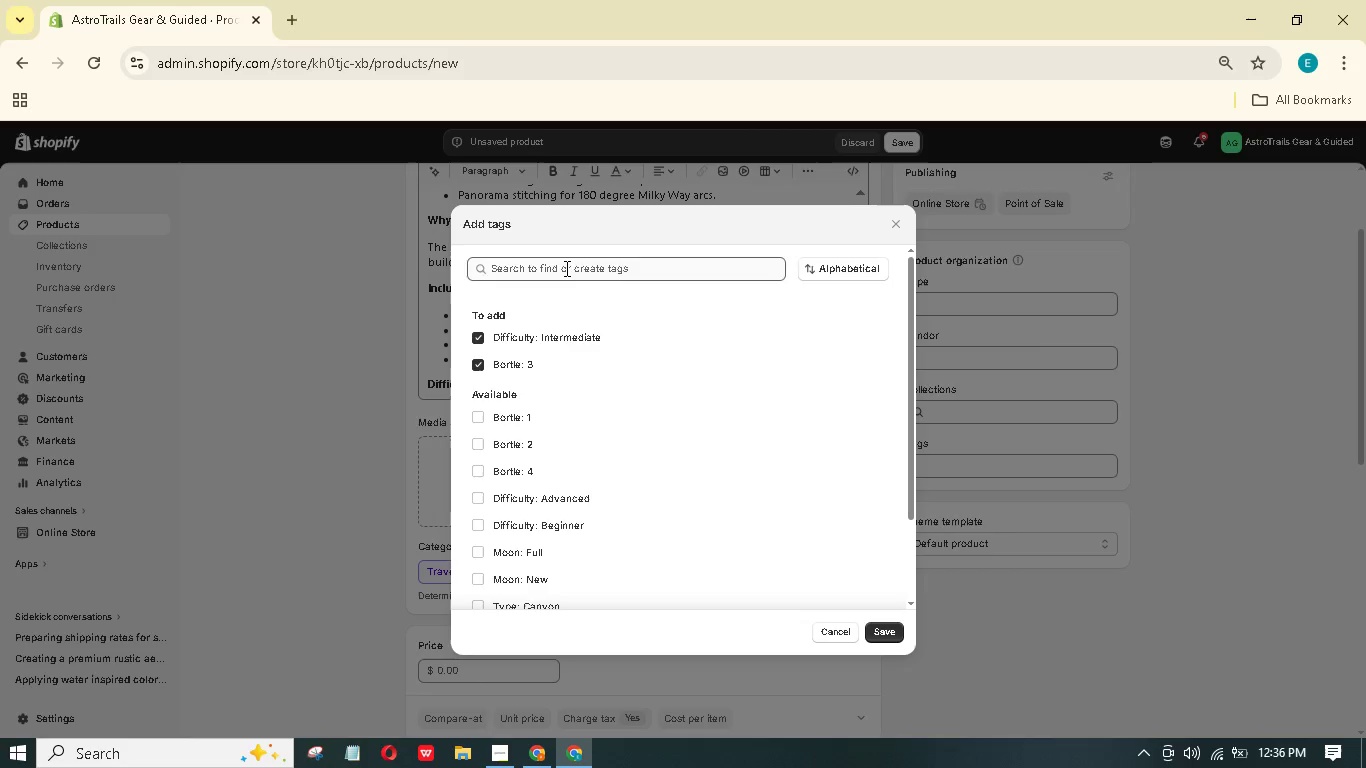 
left_click([565, 268])
 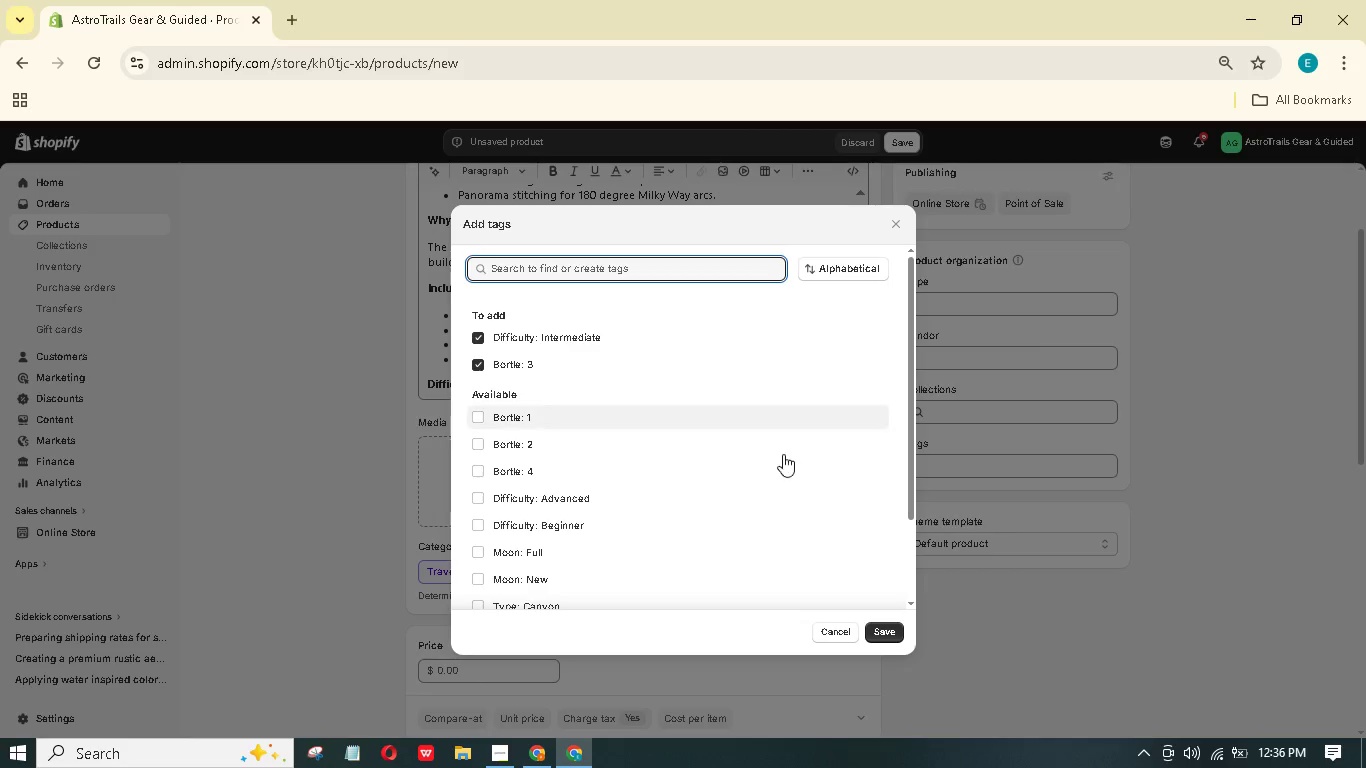 
left_click([831, 625])
 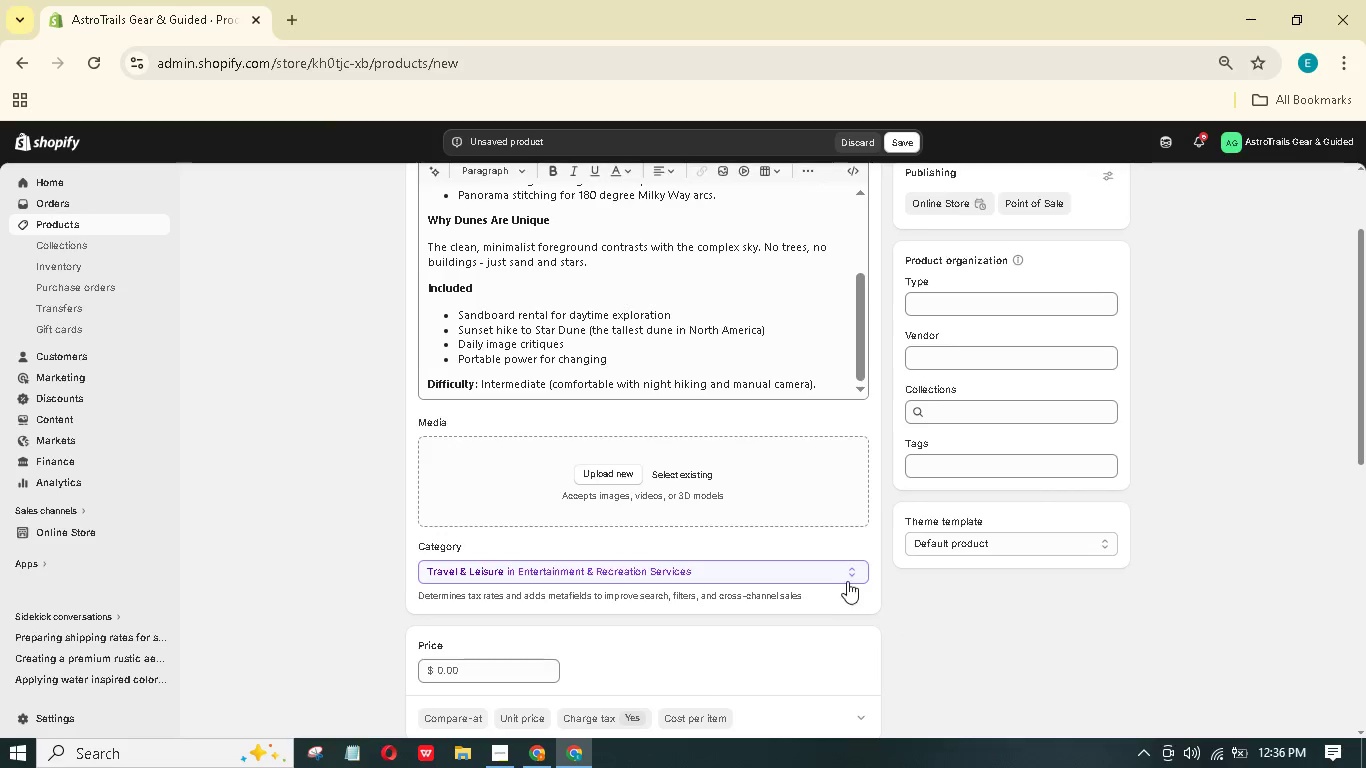 
mouse_move([856, 537])
 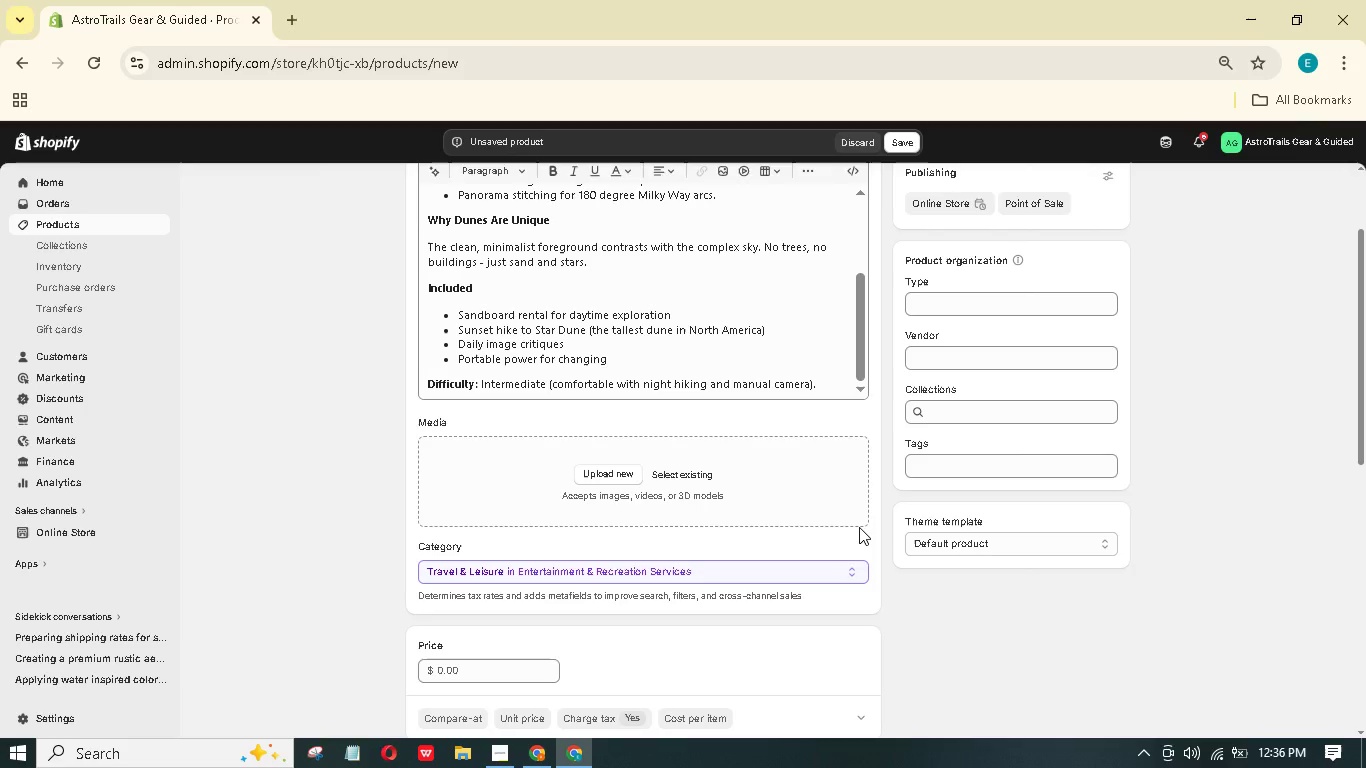 
wait(11.66)
 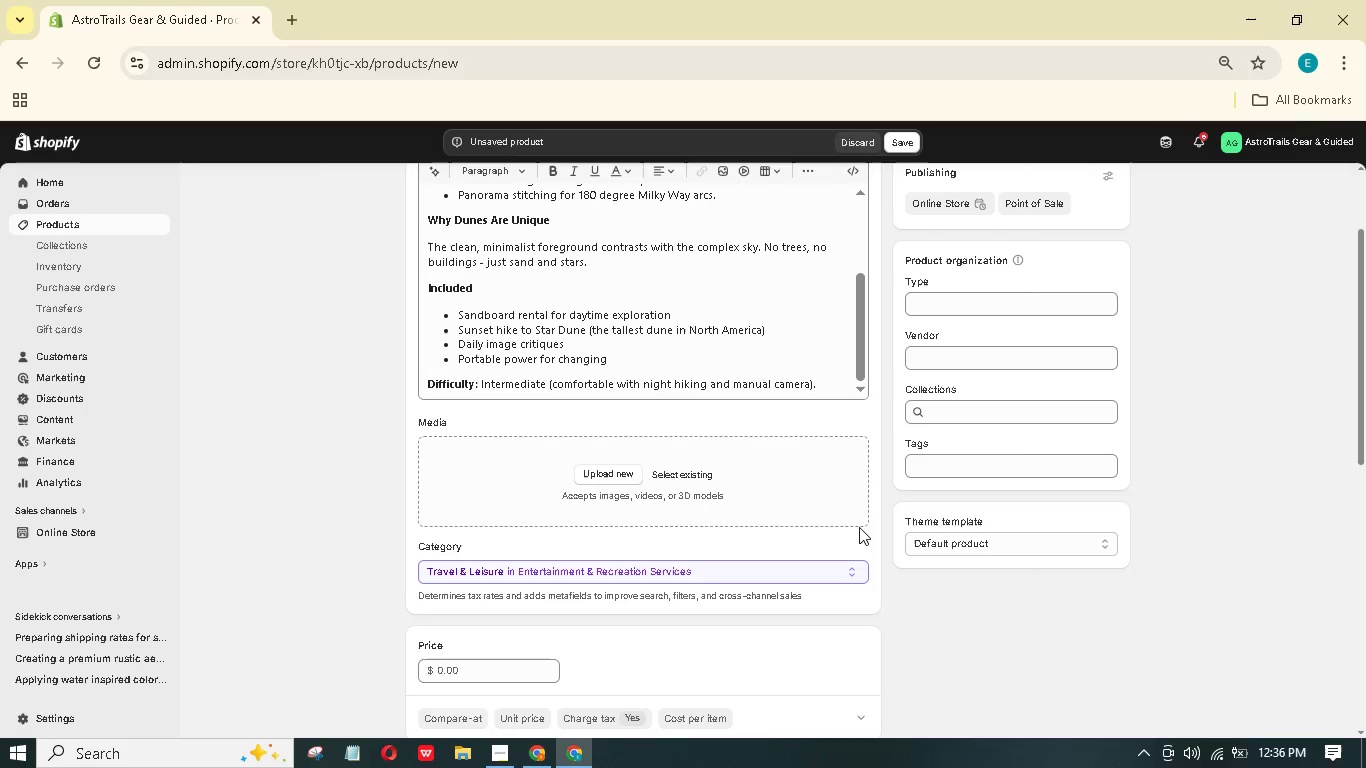 
left_click([988, 467])
 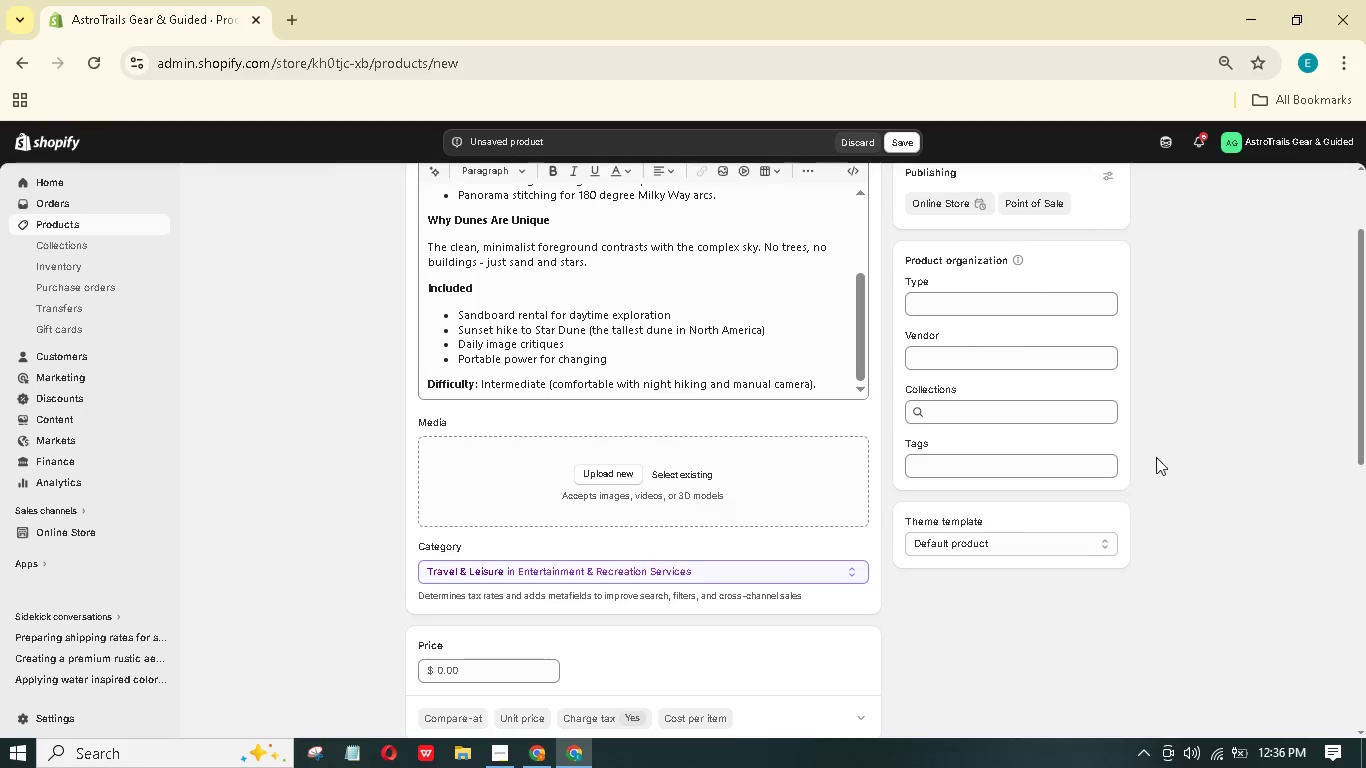 
left_click([999, 458])
 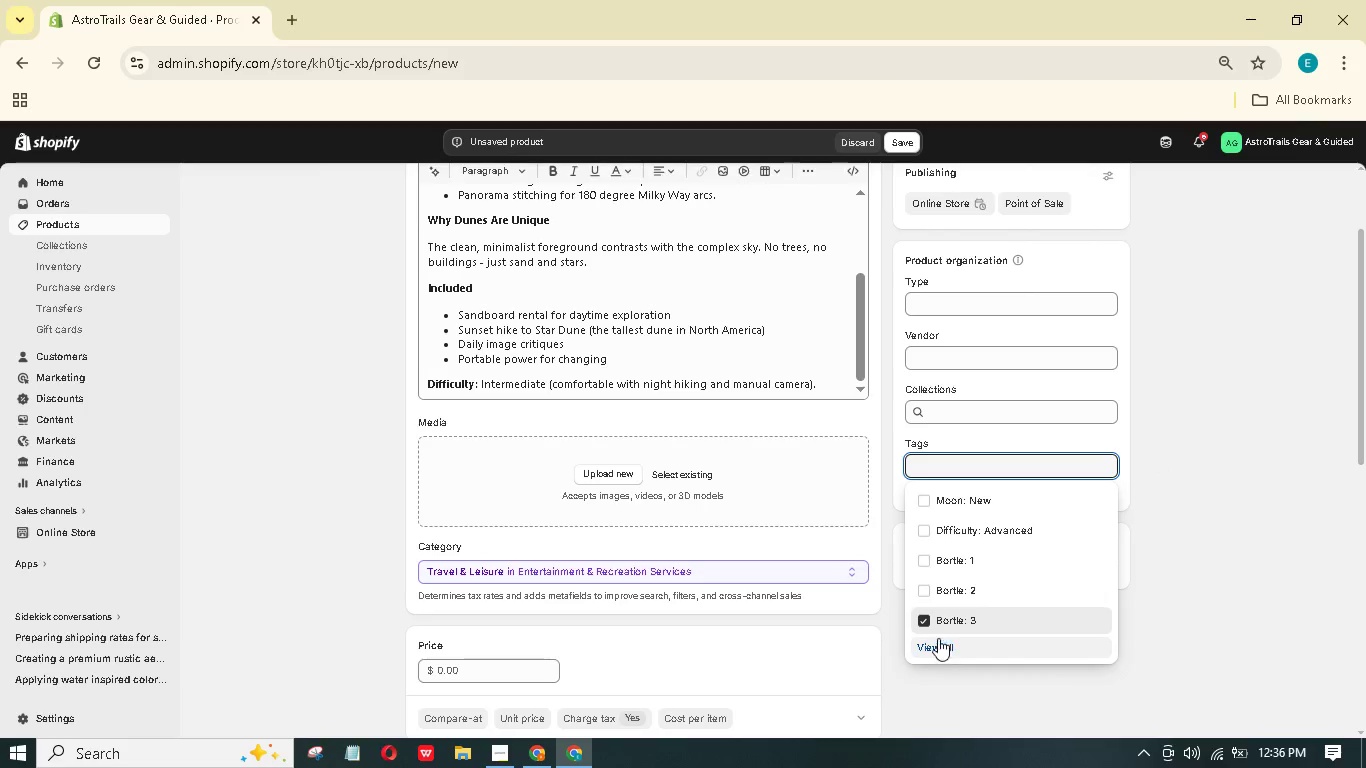 
wait(6.52)
 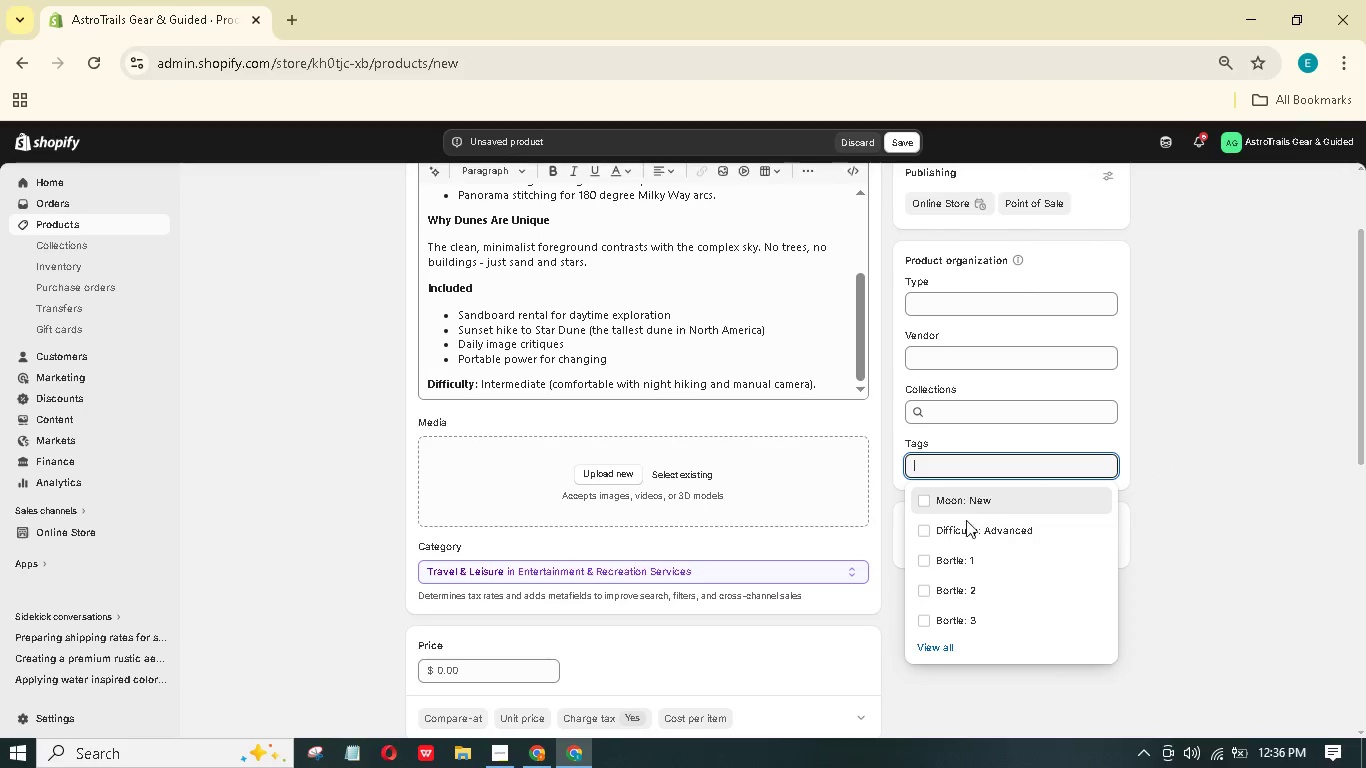 
type(Diff)
 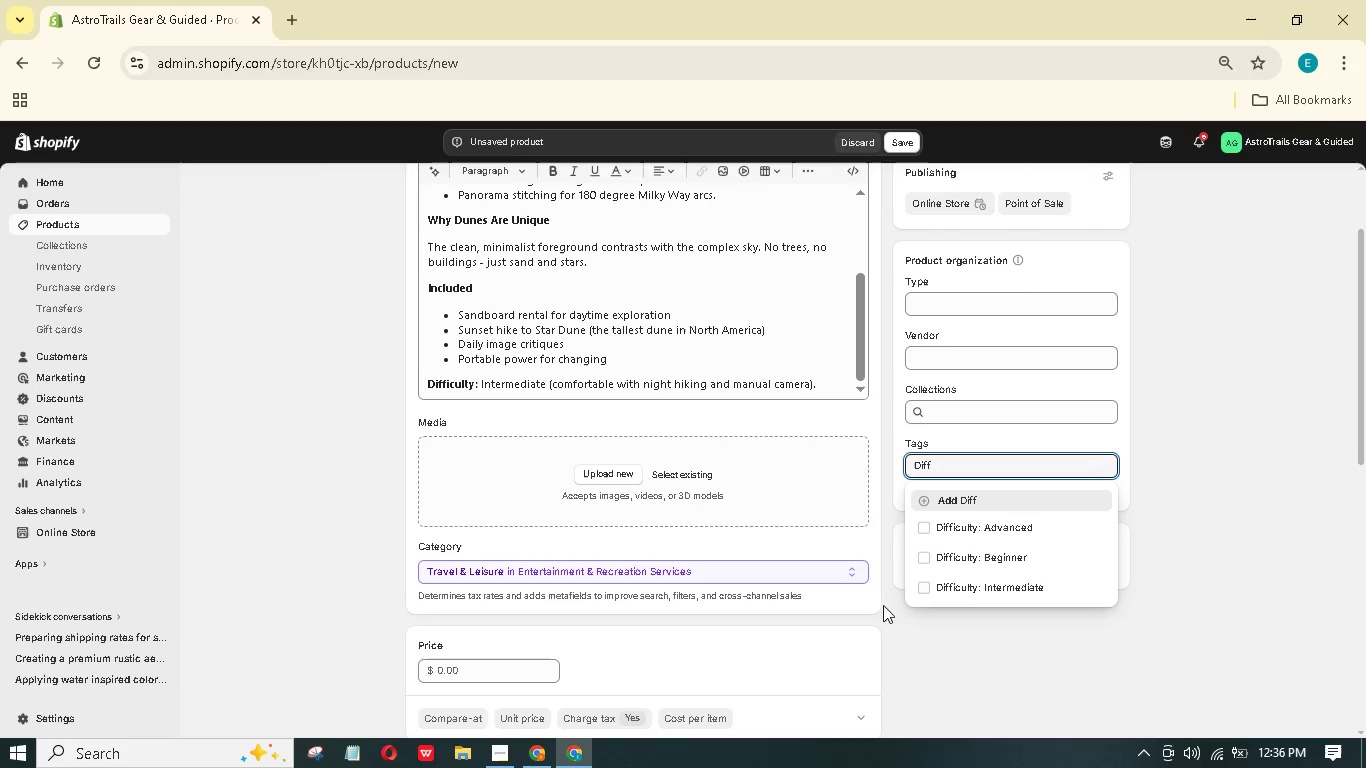 
left_click([932, 589])
 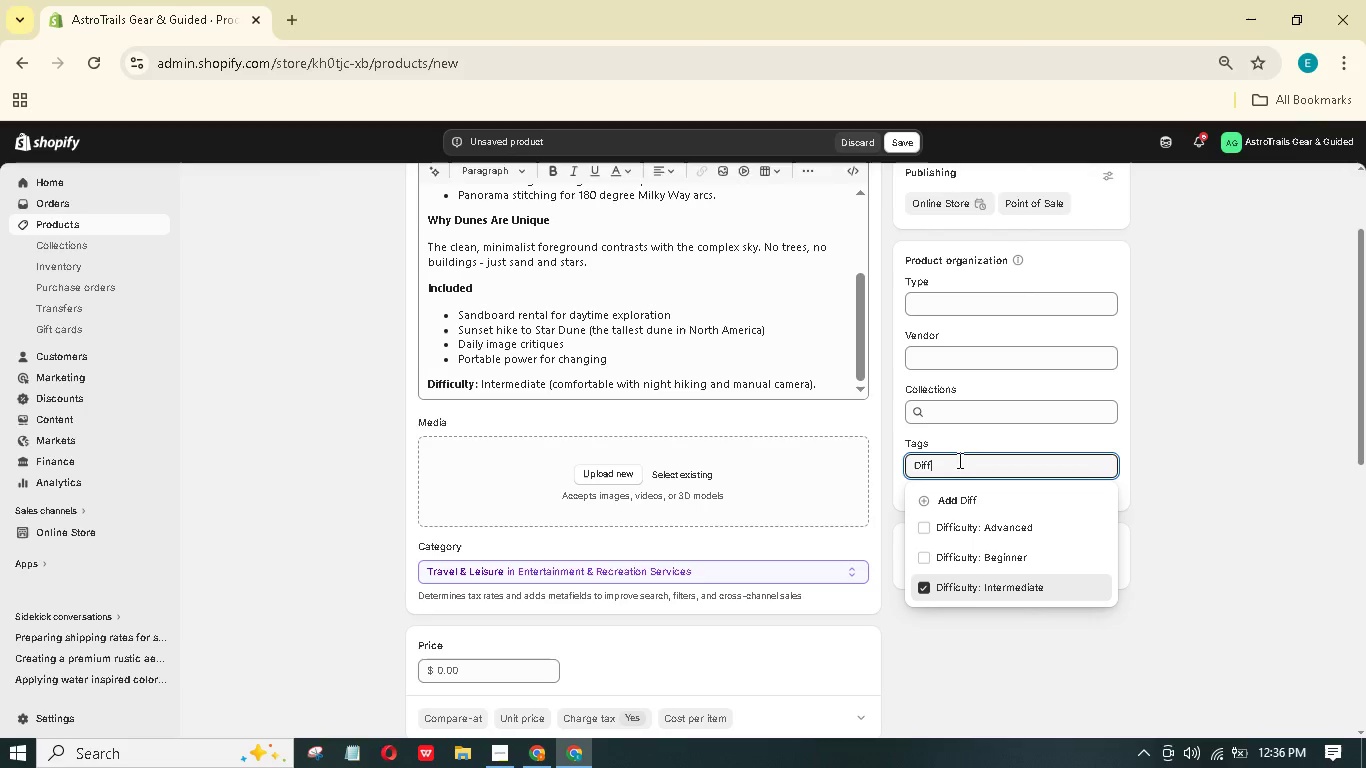 
left_click_drag(start_coordinate=[959, 460], to_coordinate=[861, 455])
 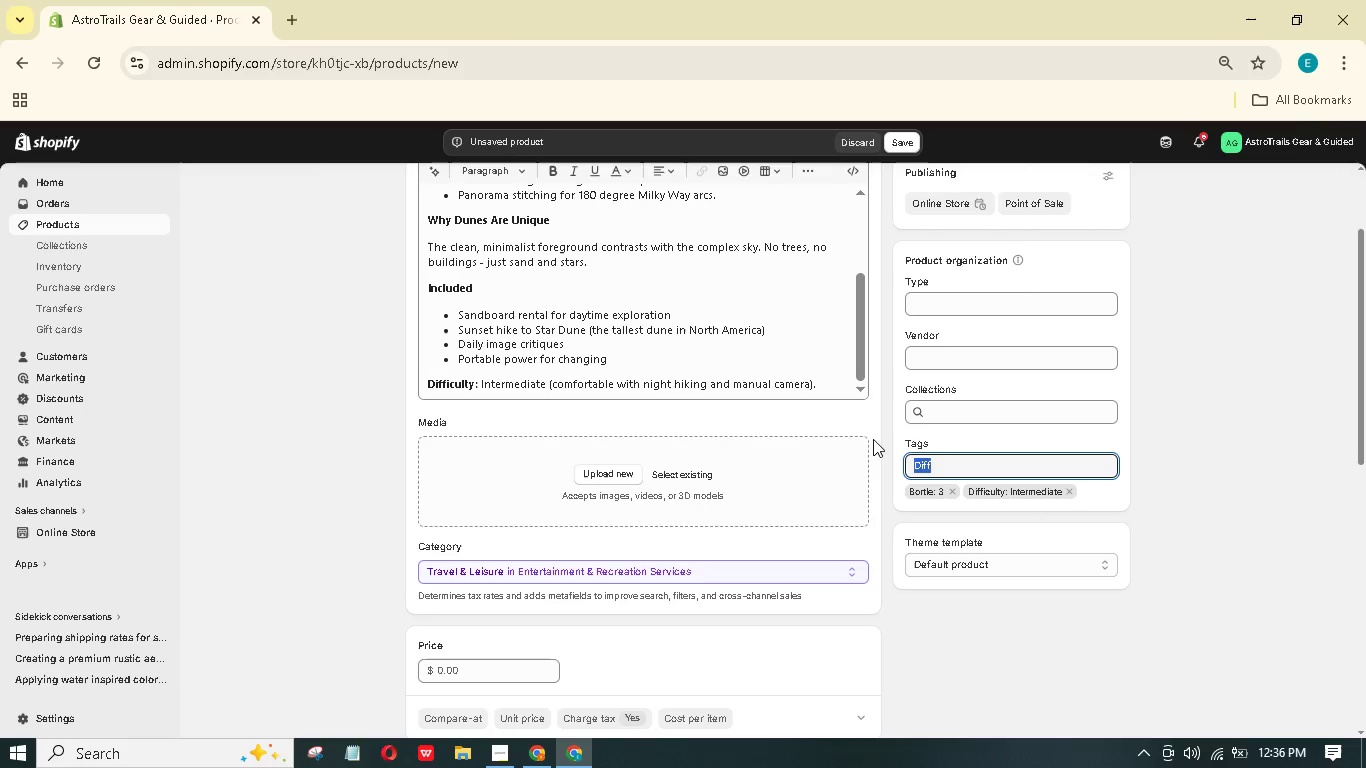 
key(Backspace)
 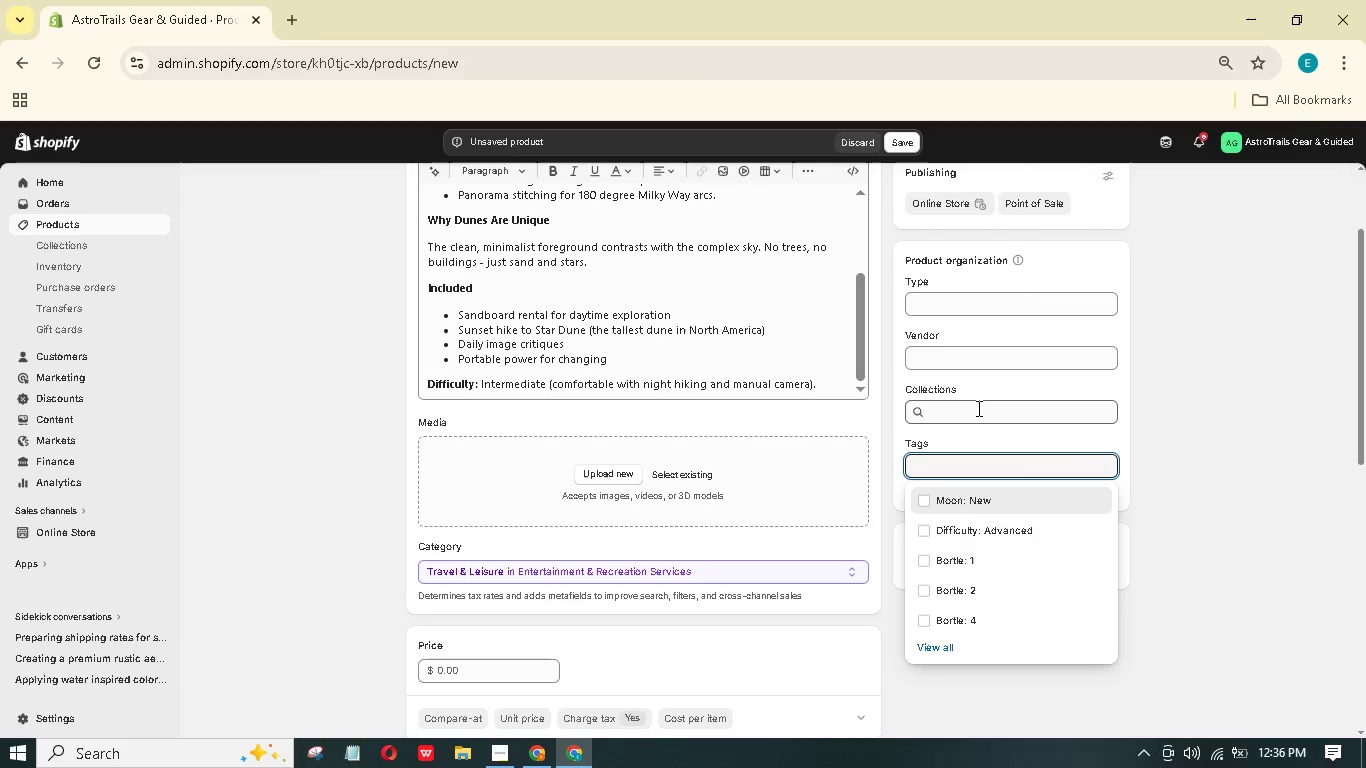 
type(Type: Dest)
key(Backspace)
type(rt/Dunes)
 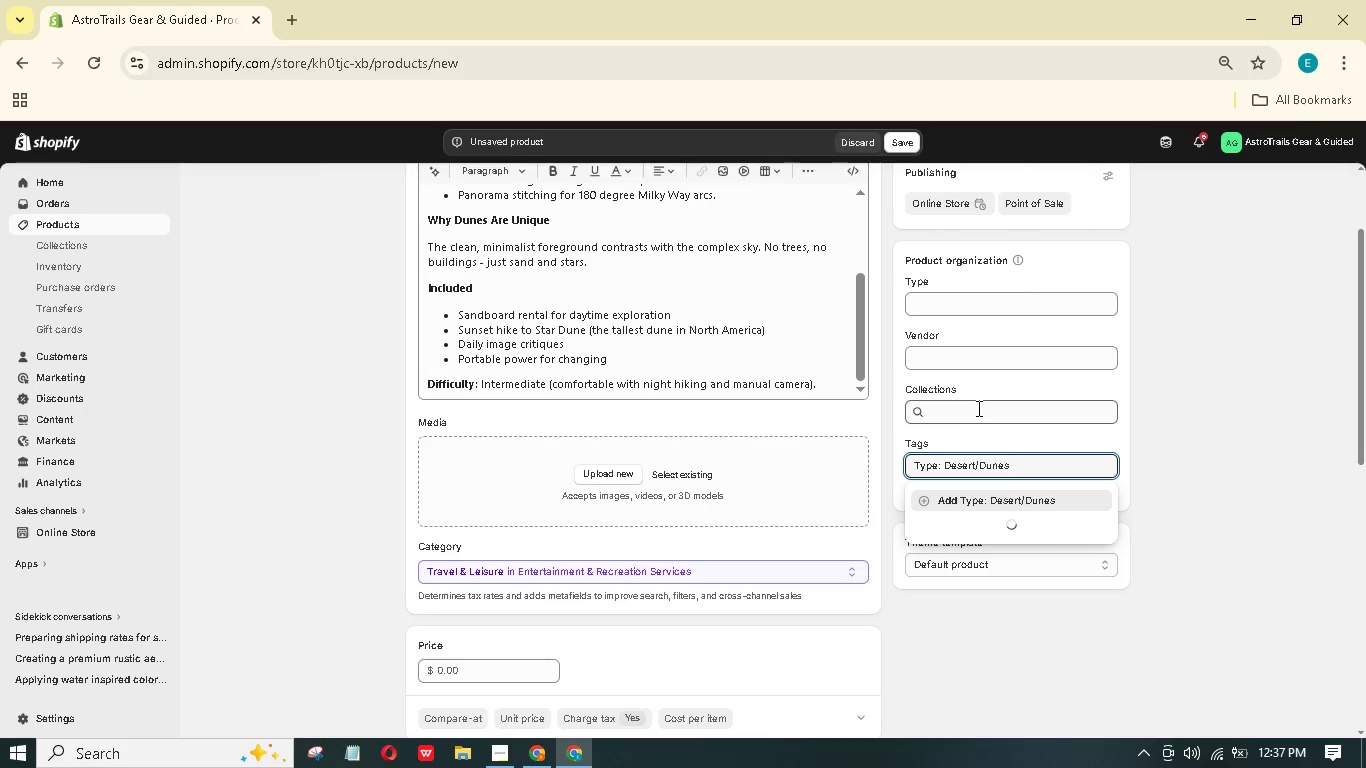 
key(Enter)
 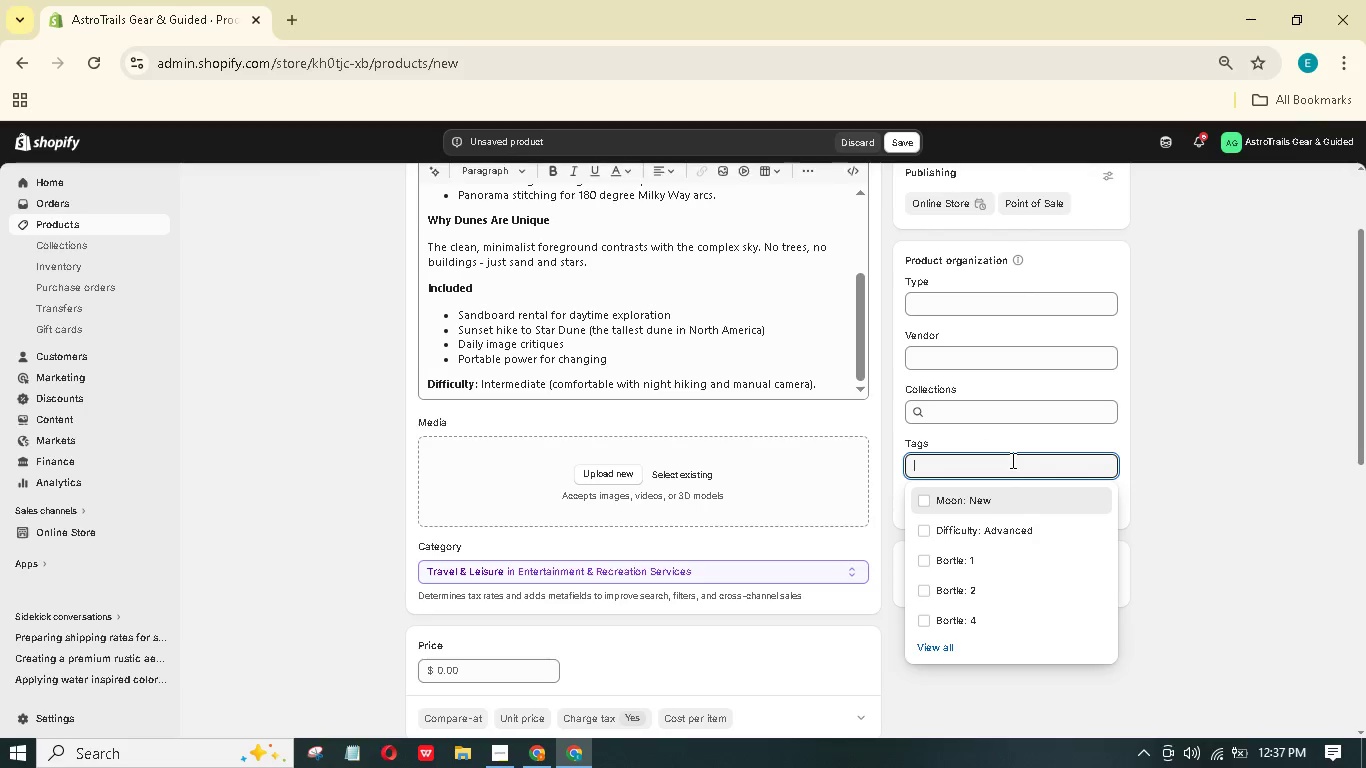 
type(Moon: New)
 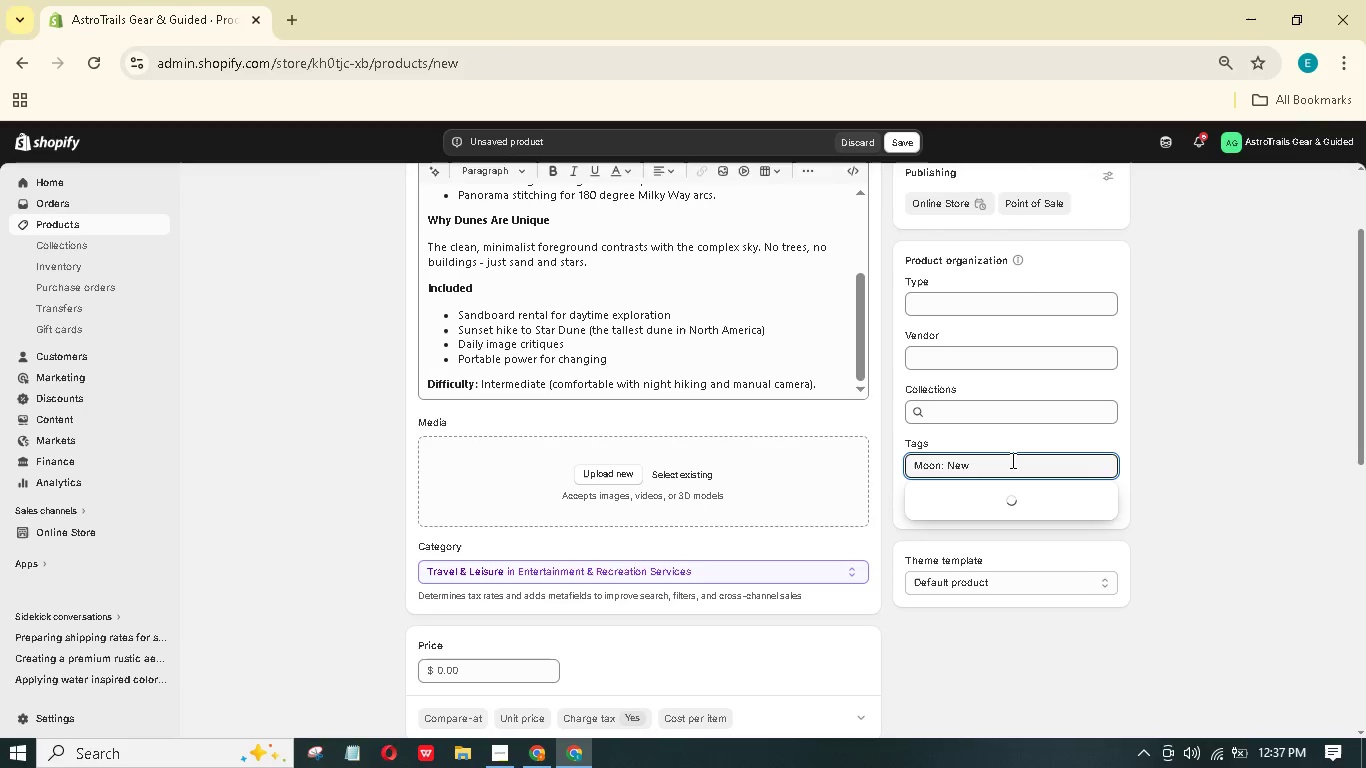 
left_click([993, 503])
 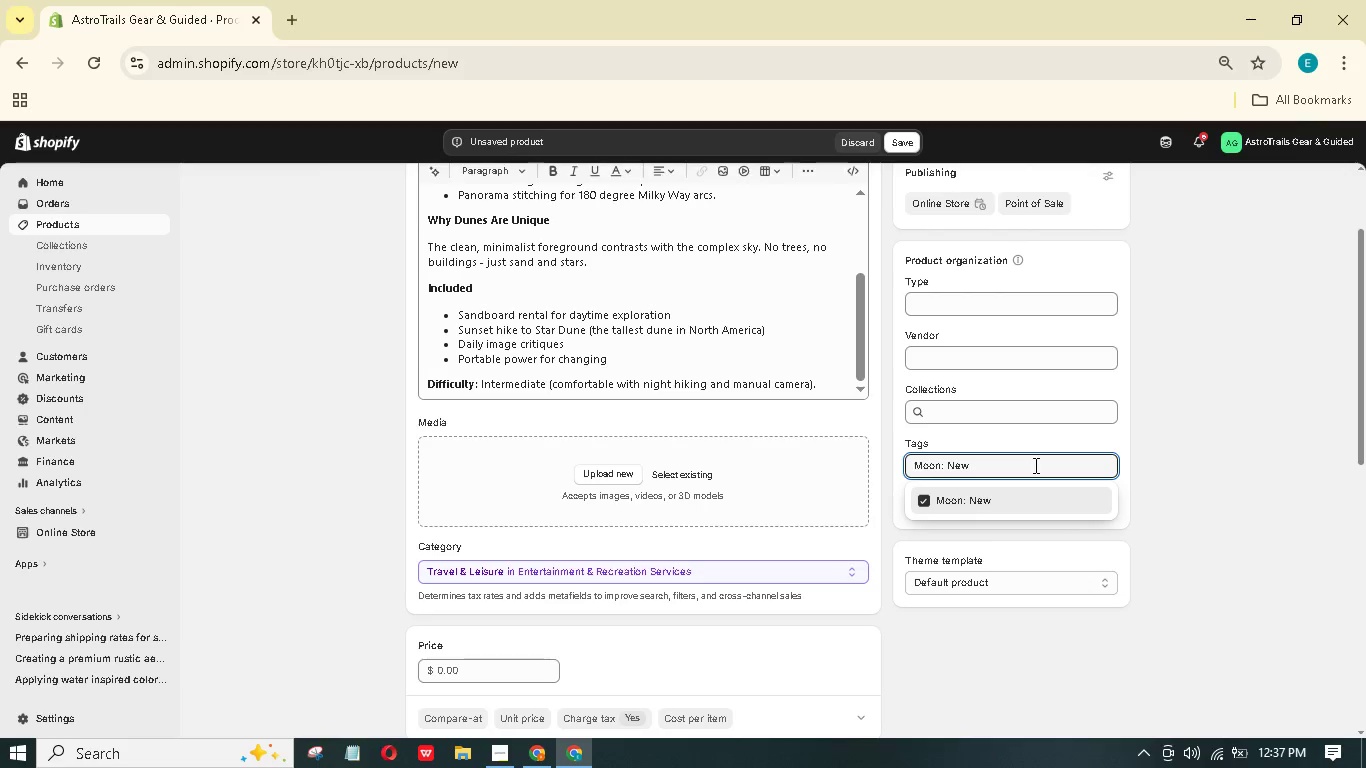 
left_click_drag(start_coordinate=[1031, 463], to_coordinate=[836, 449])
 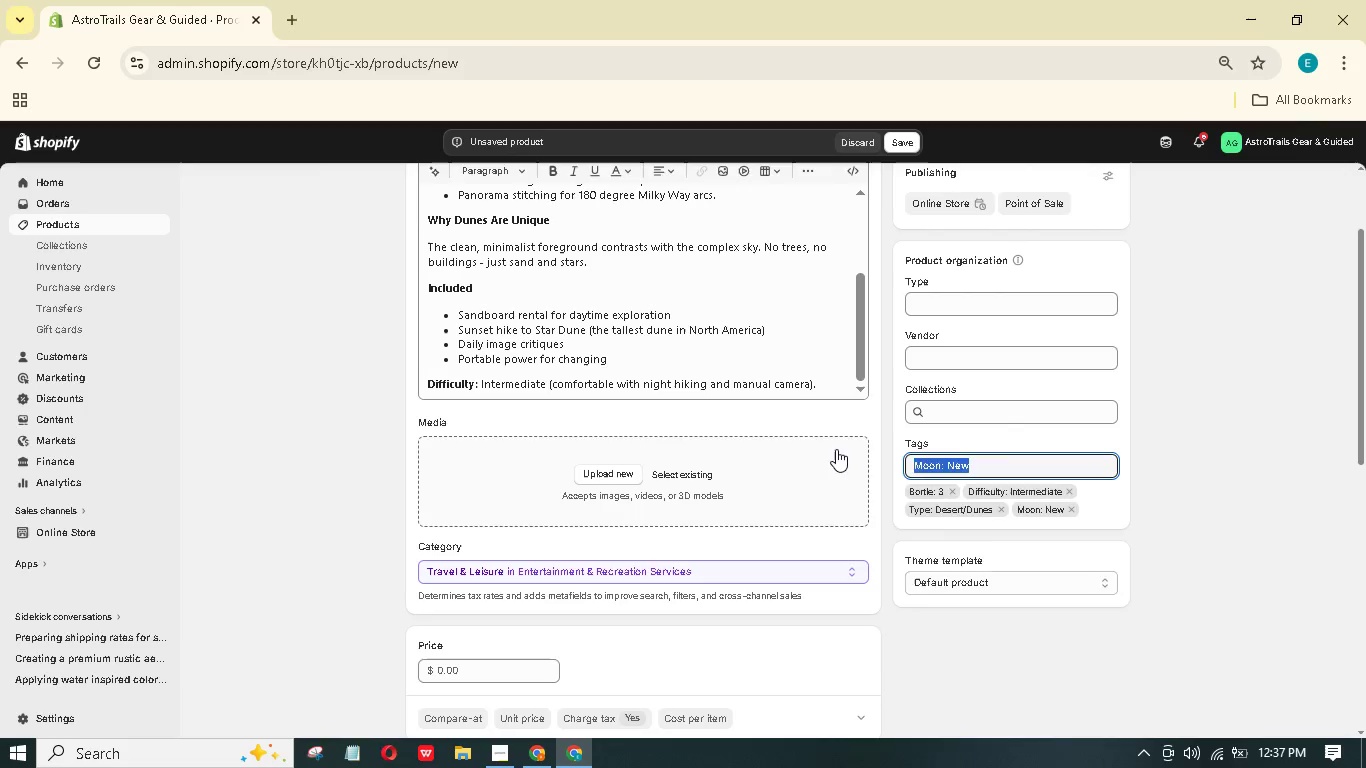 
key(Backspace)
 